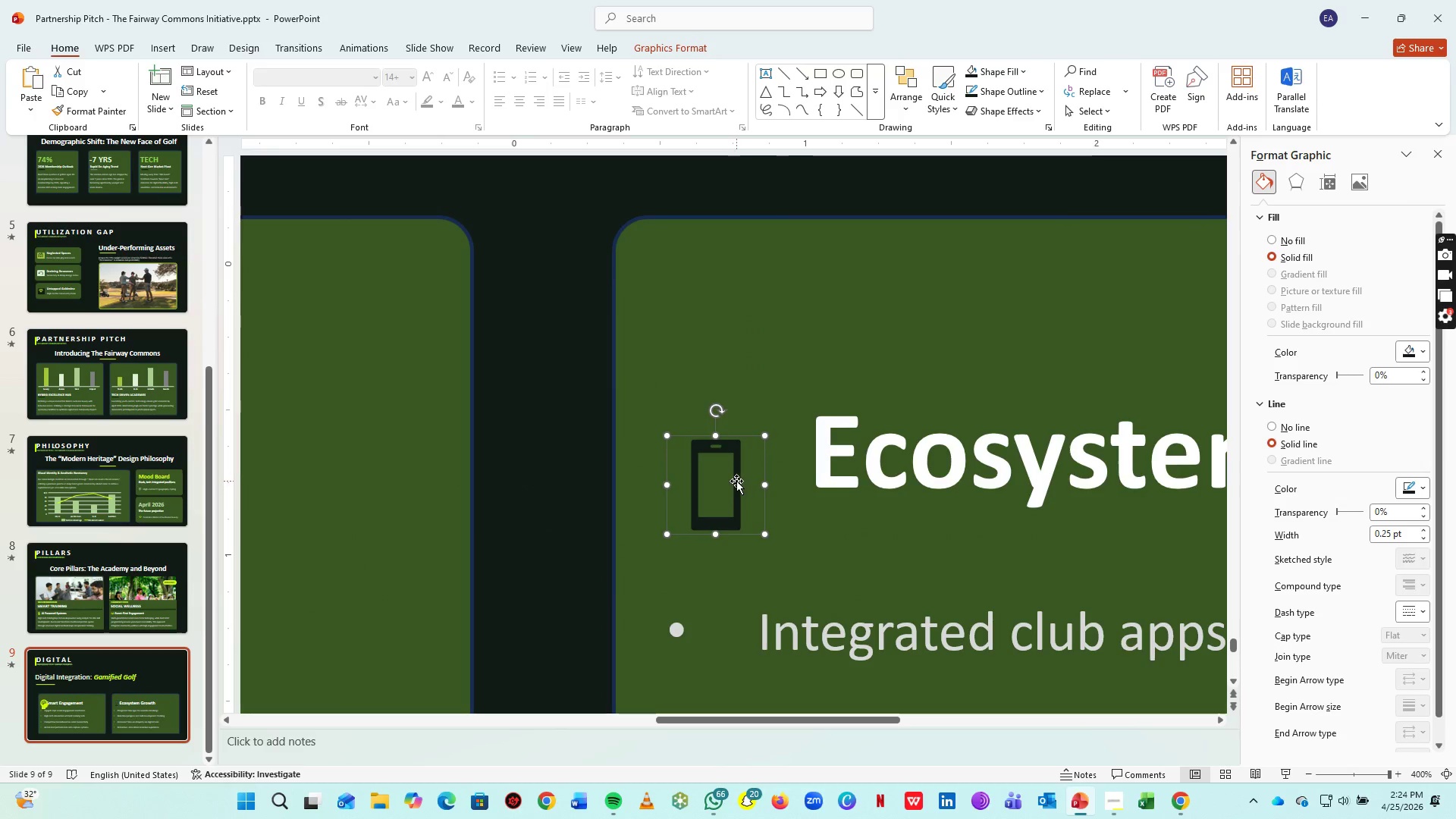 
left_click_drag(start_coordinate=[736, 481], to_coordinate=[767, 447])
 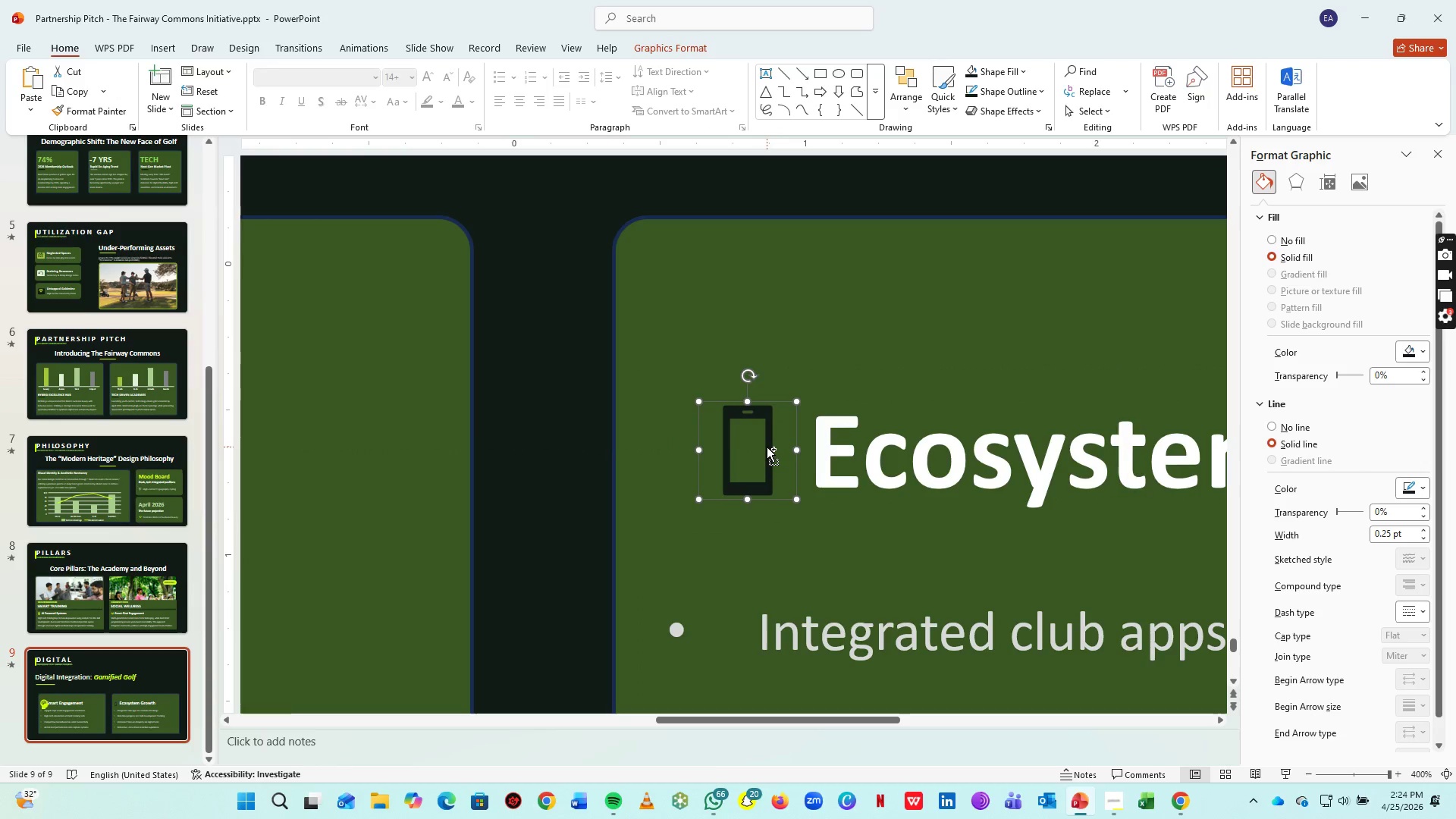 
key(Control+S)
 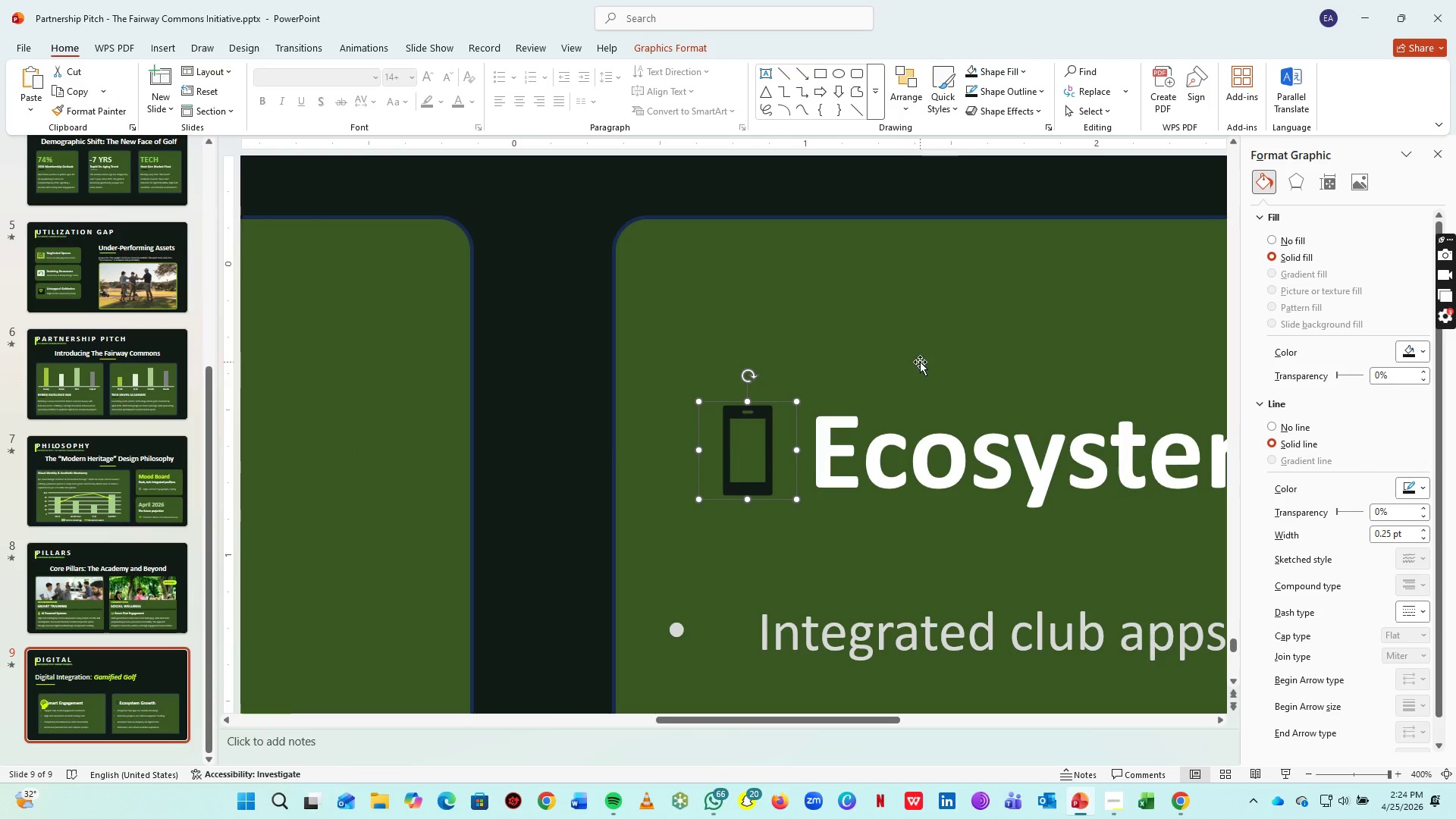 
hold_key(key=ShiftLeft, duration=0.56)
 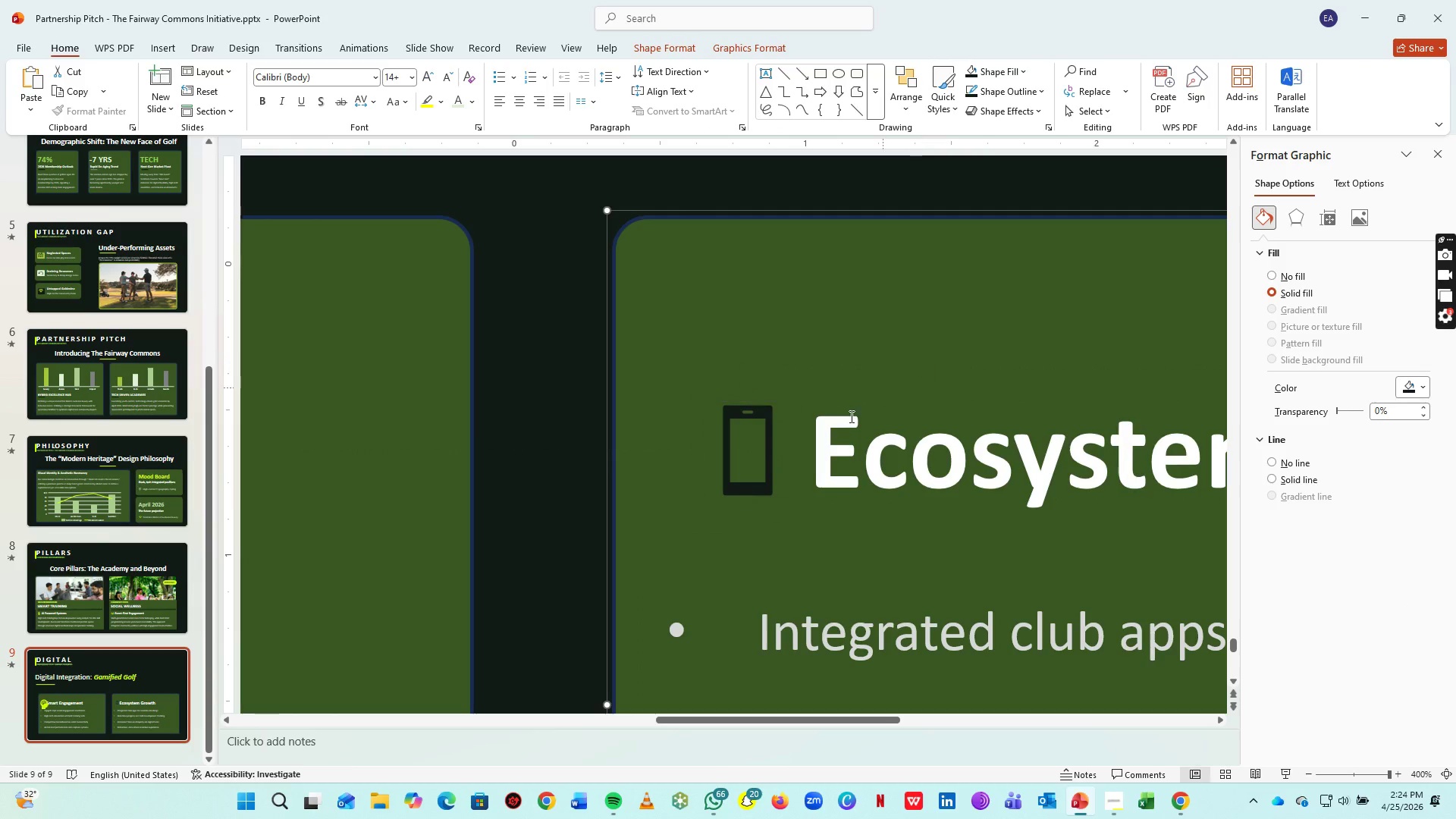 
hold_key(key=ShiftLeft, duration=20.94)
 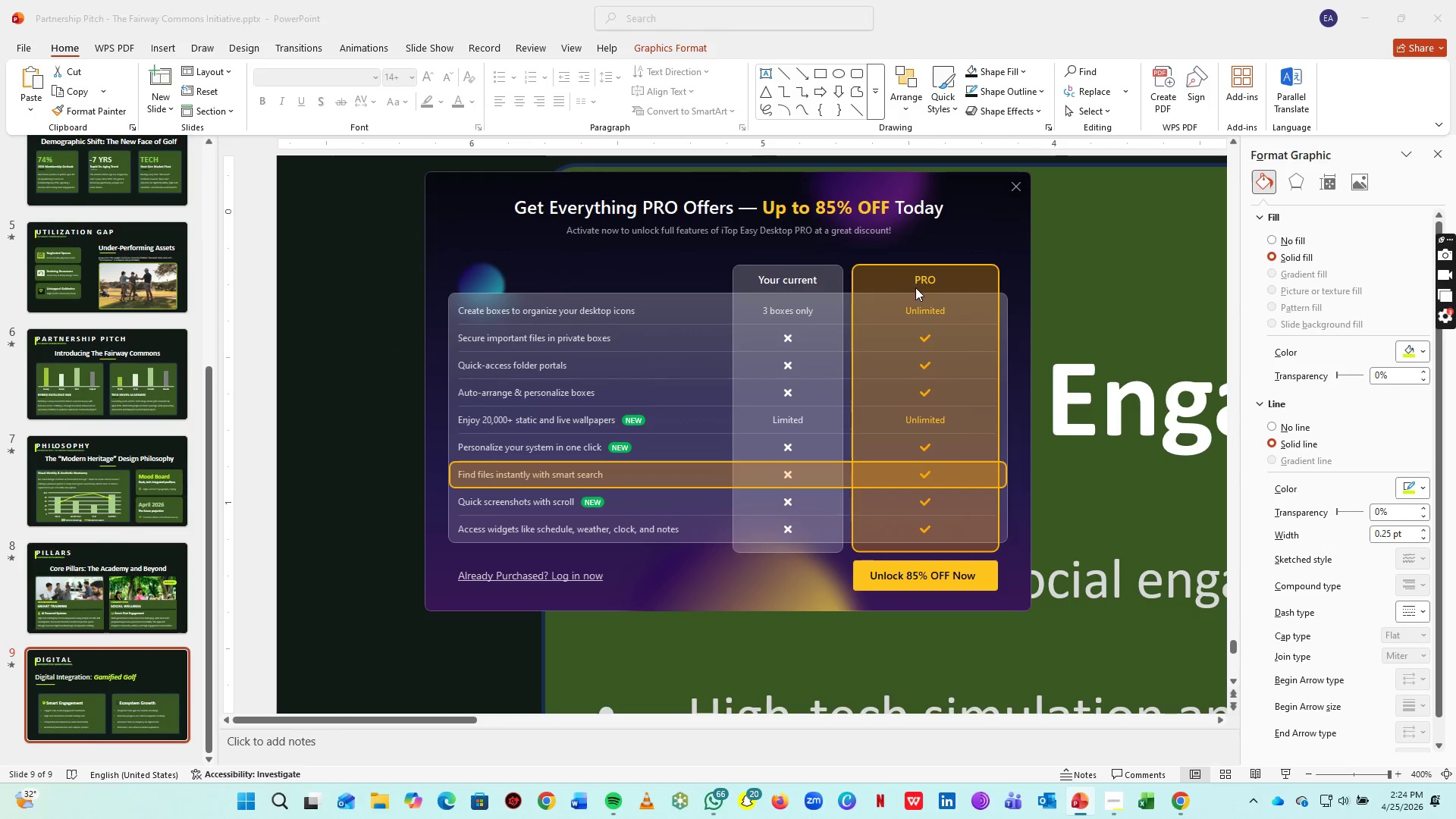 
key(Control+G)
 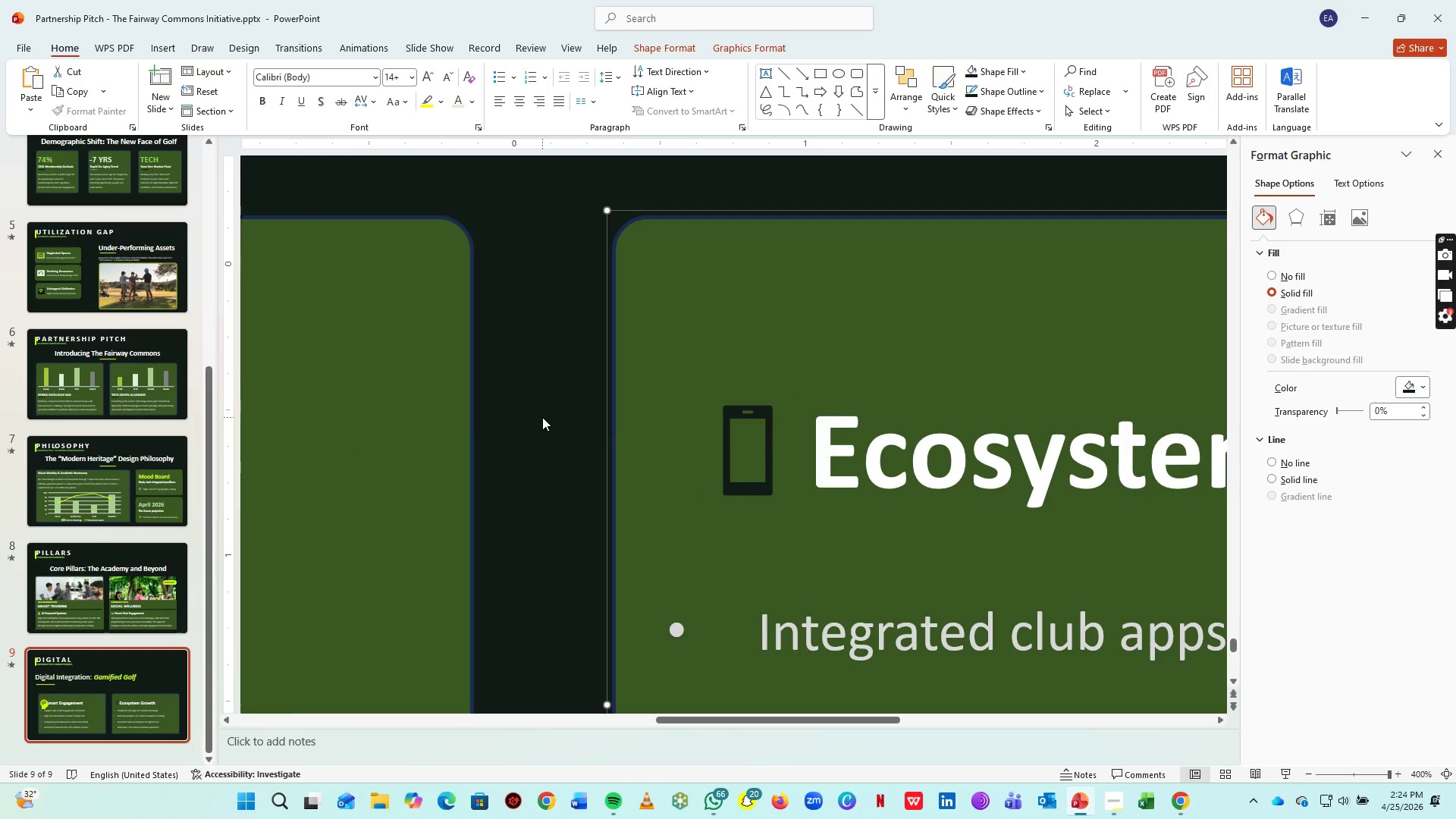 
hold_key(key=ControlLeft, duration=0.38)
scroll: coordinate [542, 417], scroll_direction: down, amount: 3.0
 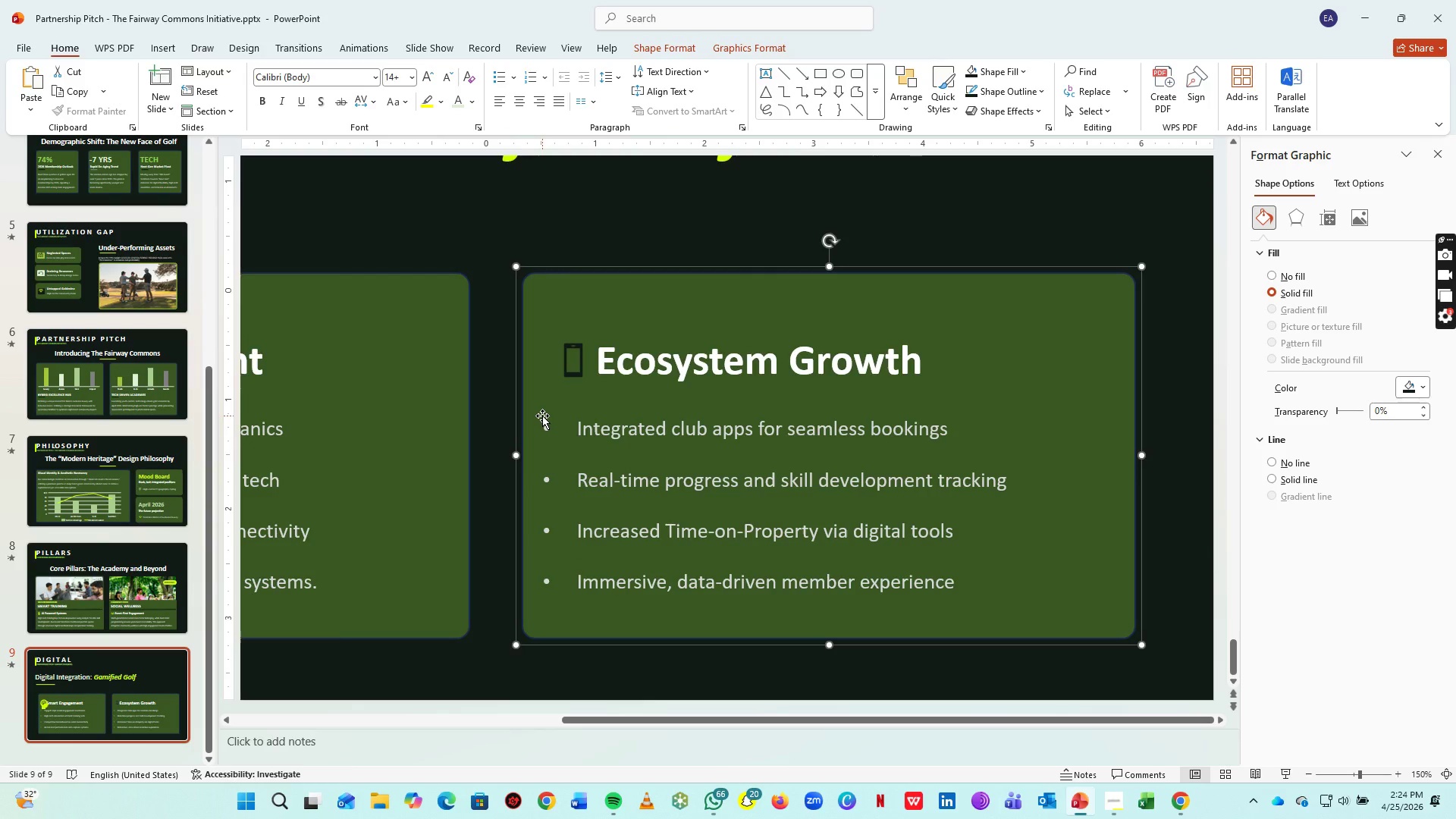 
hold_key(key=ControlLeft, duration=0.58)
scroll: coordinate [570, 344], scroll_direction: down, amount: 2.0
 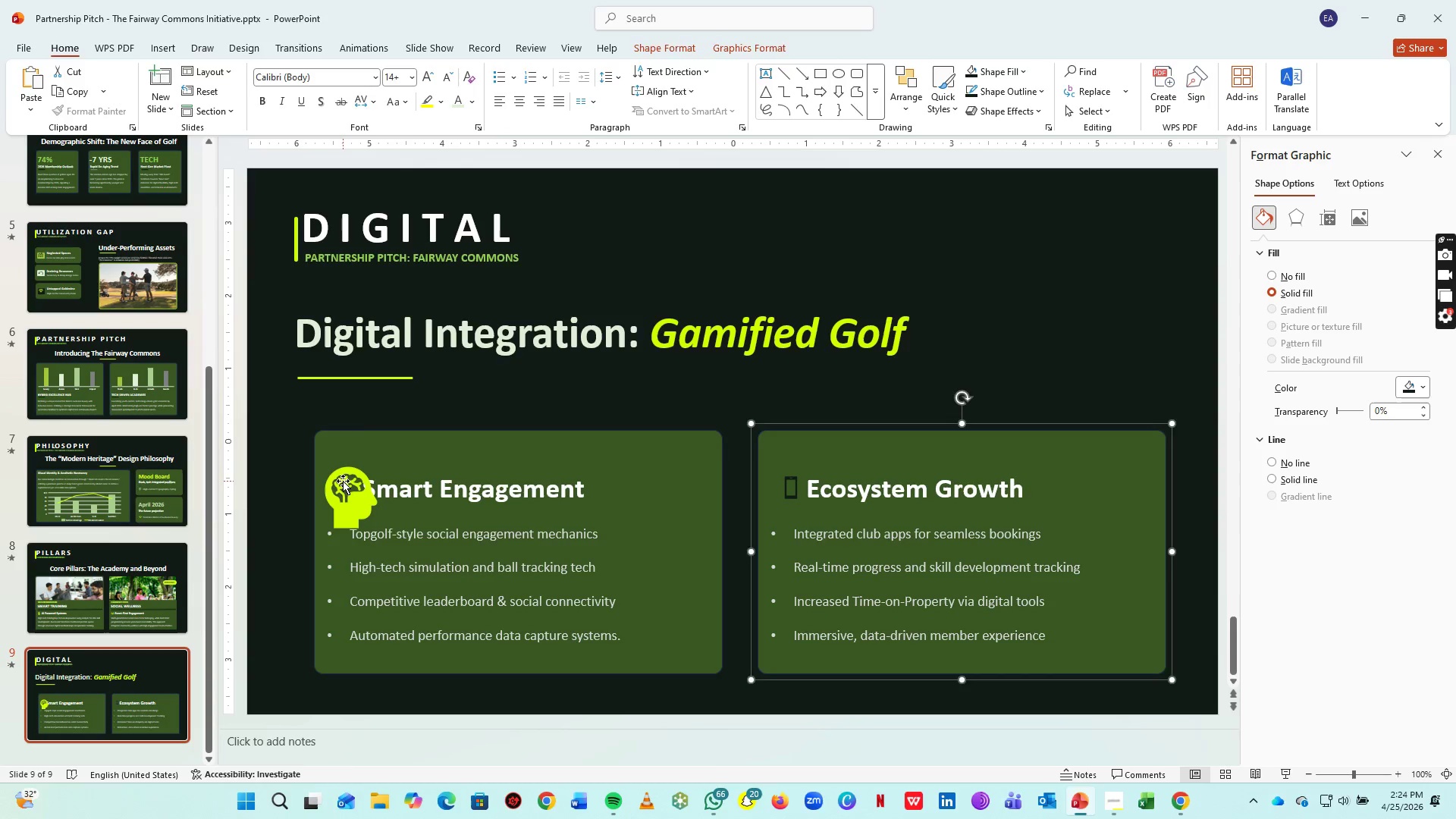 
left_click([344, 481])
 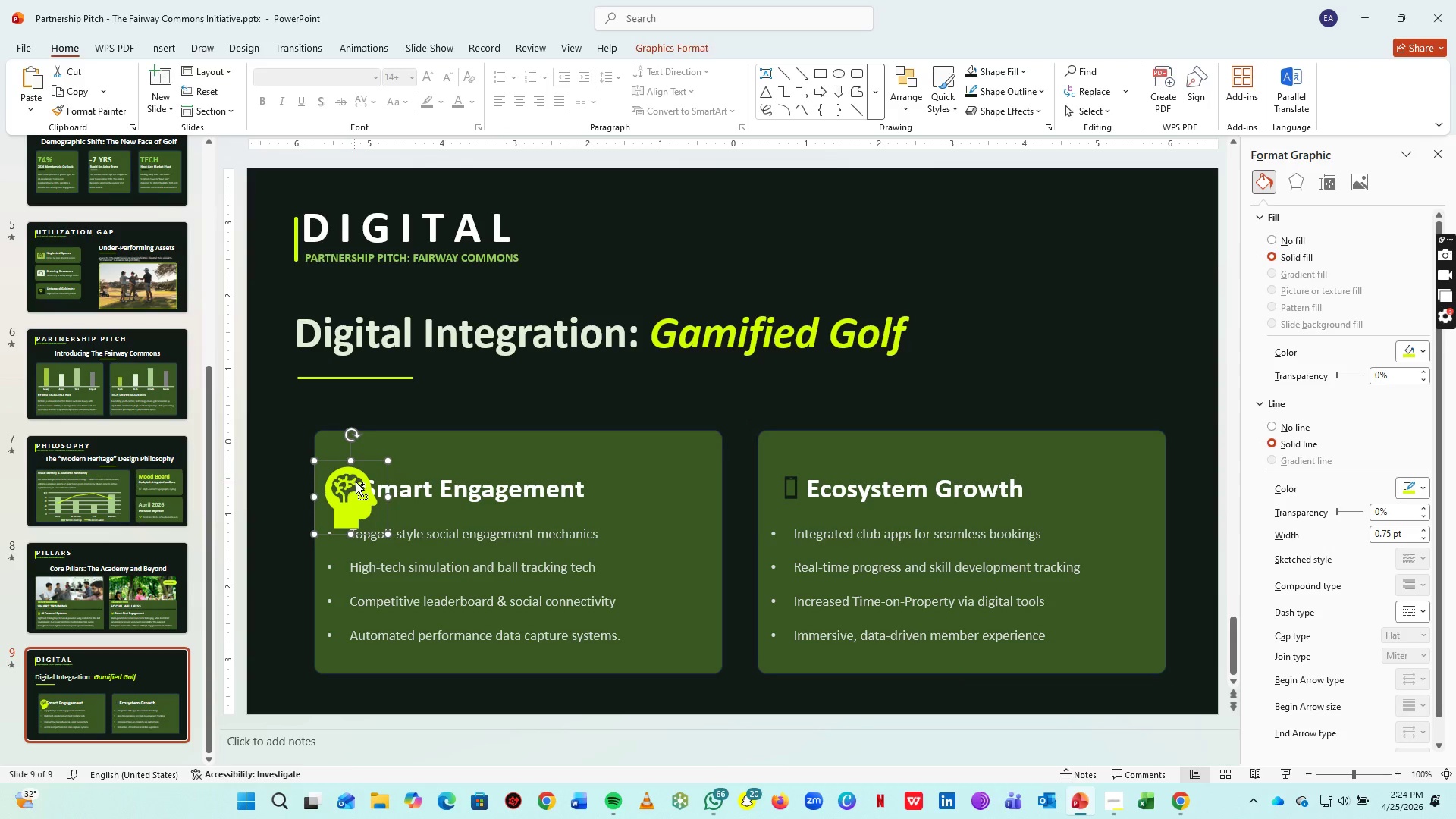 
hold_key(key=ControlLeft, duration=1.03)
scroll: coordinate [357, 482], scroll_direction: up, amount: 9.0
 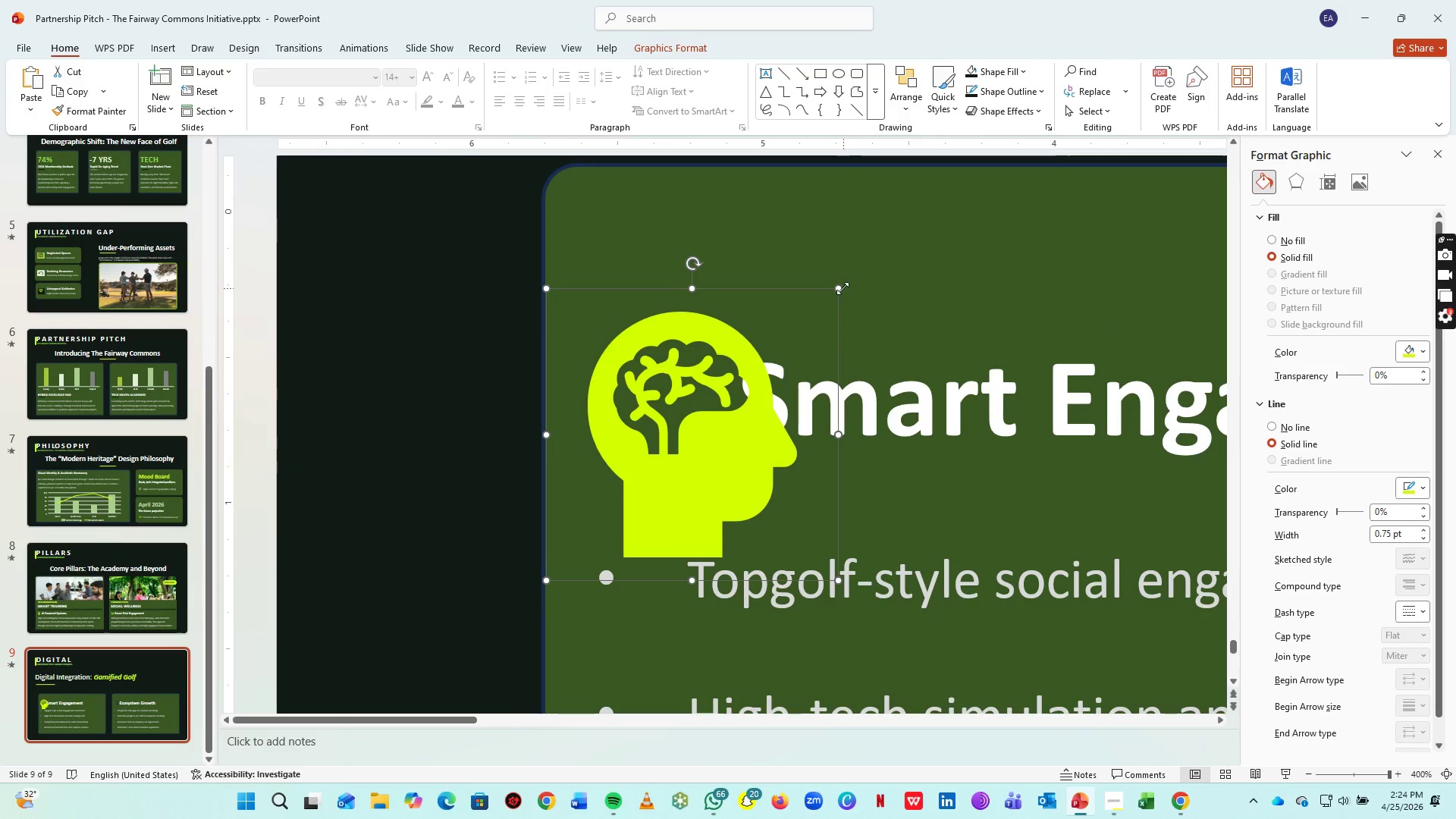 
left_click_drag(start_coordinate=[836, 288], to_coordinate=[623, 479])
 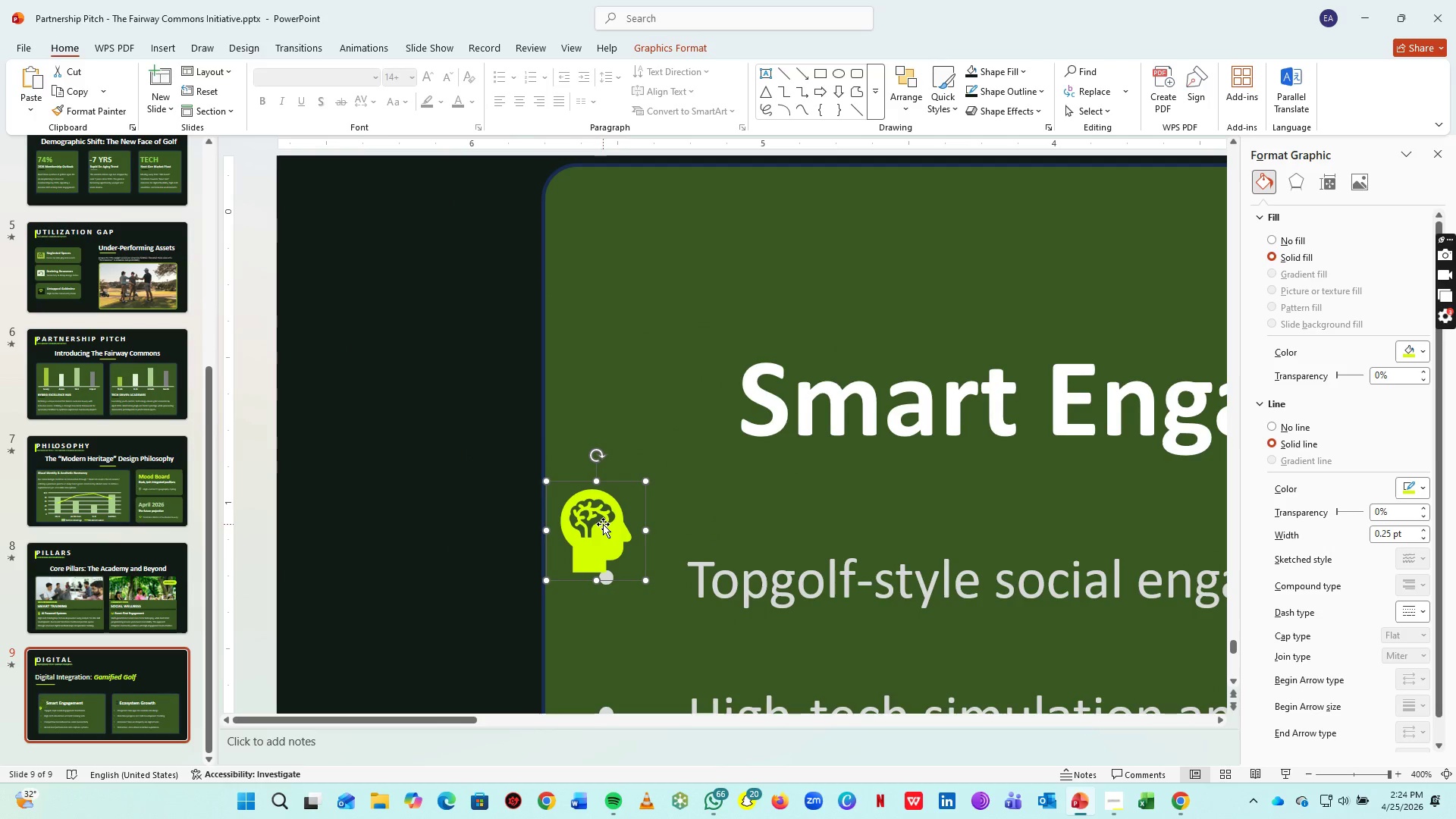 
left_click_drag(start_coordinate=[603, 524], to_coordinate=[686, 391])
 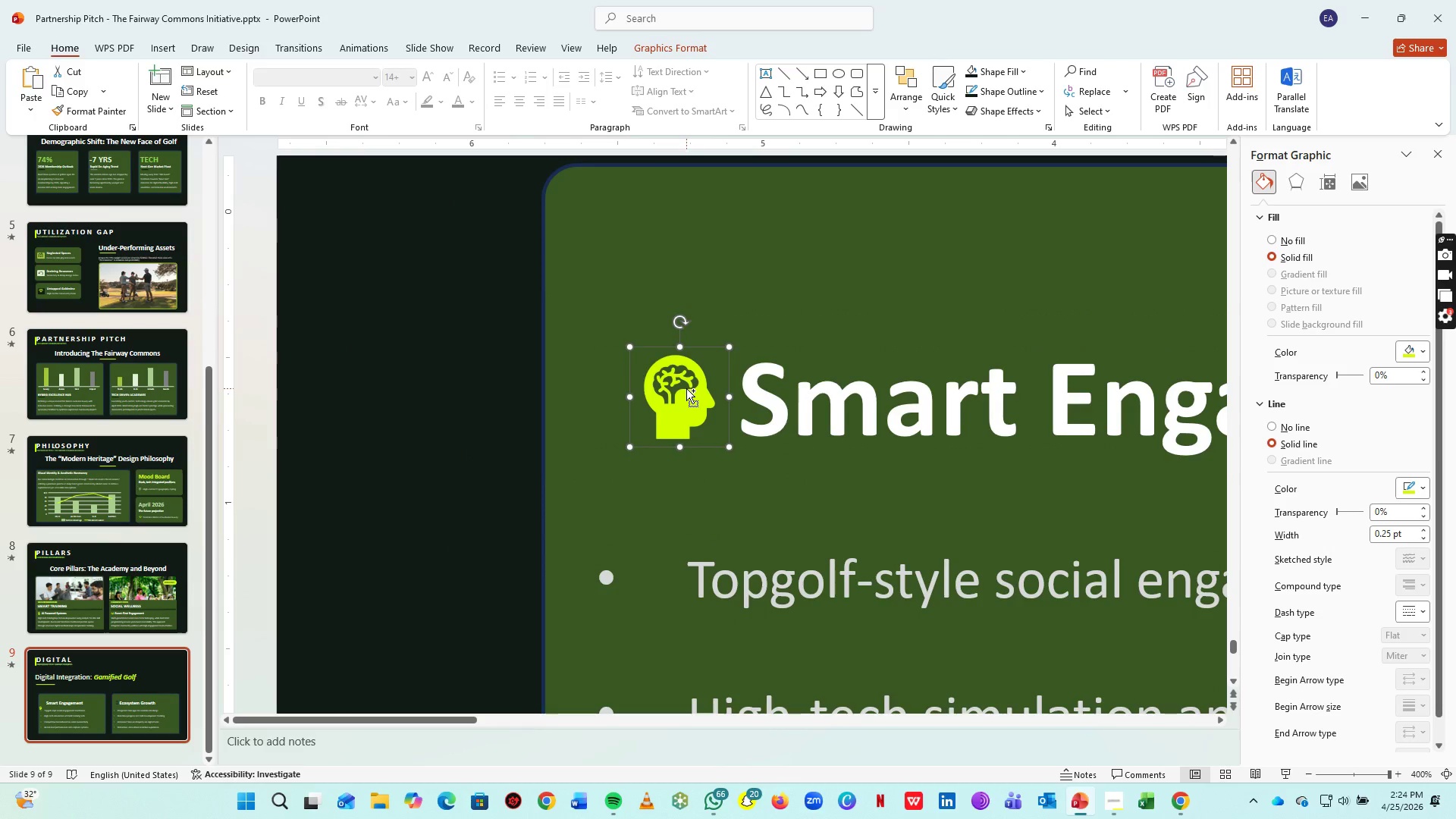 
hold_key(key=ControlLeft, duration=0.86)
 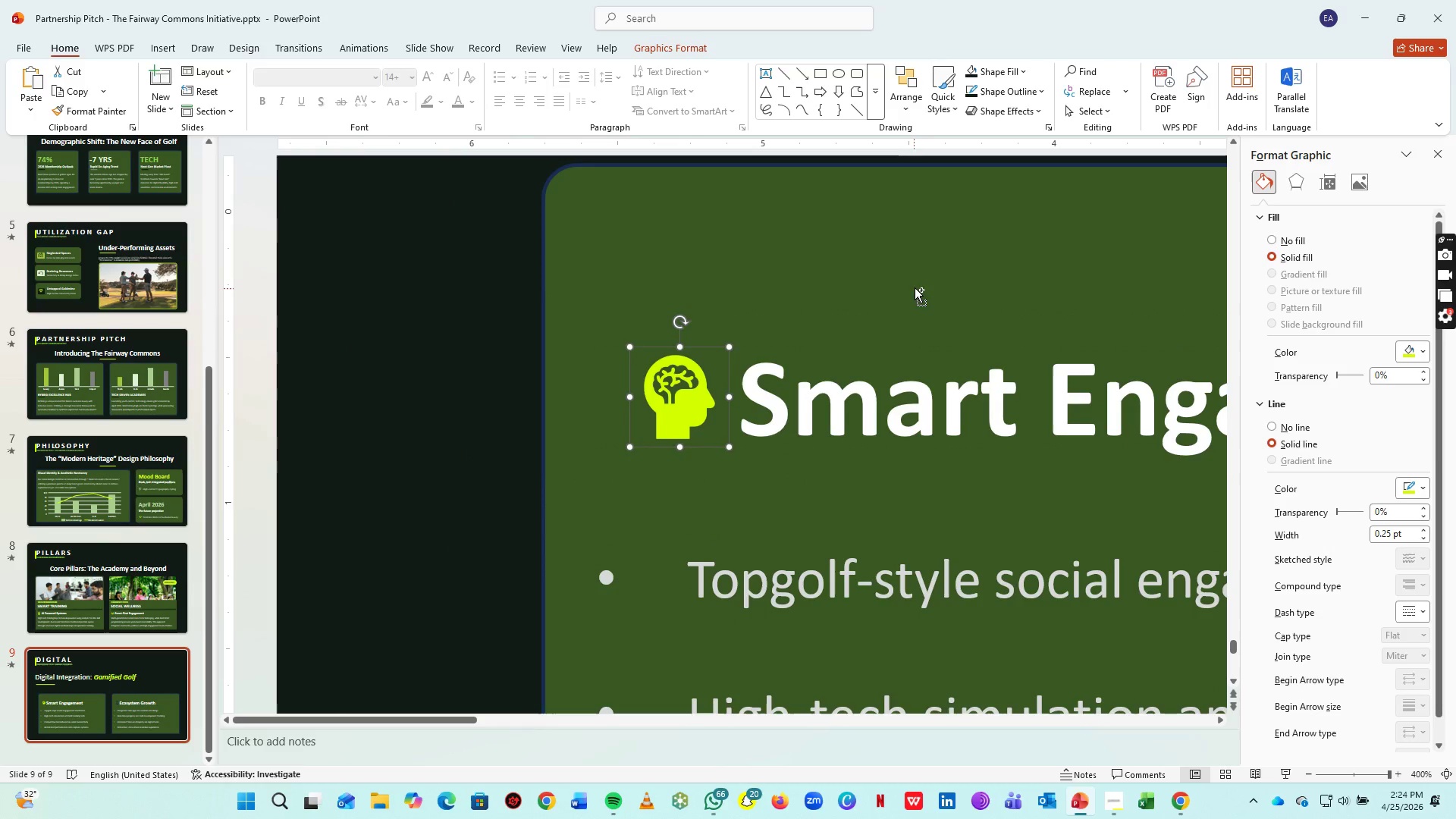 
key(Control+ControlLeft)
 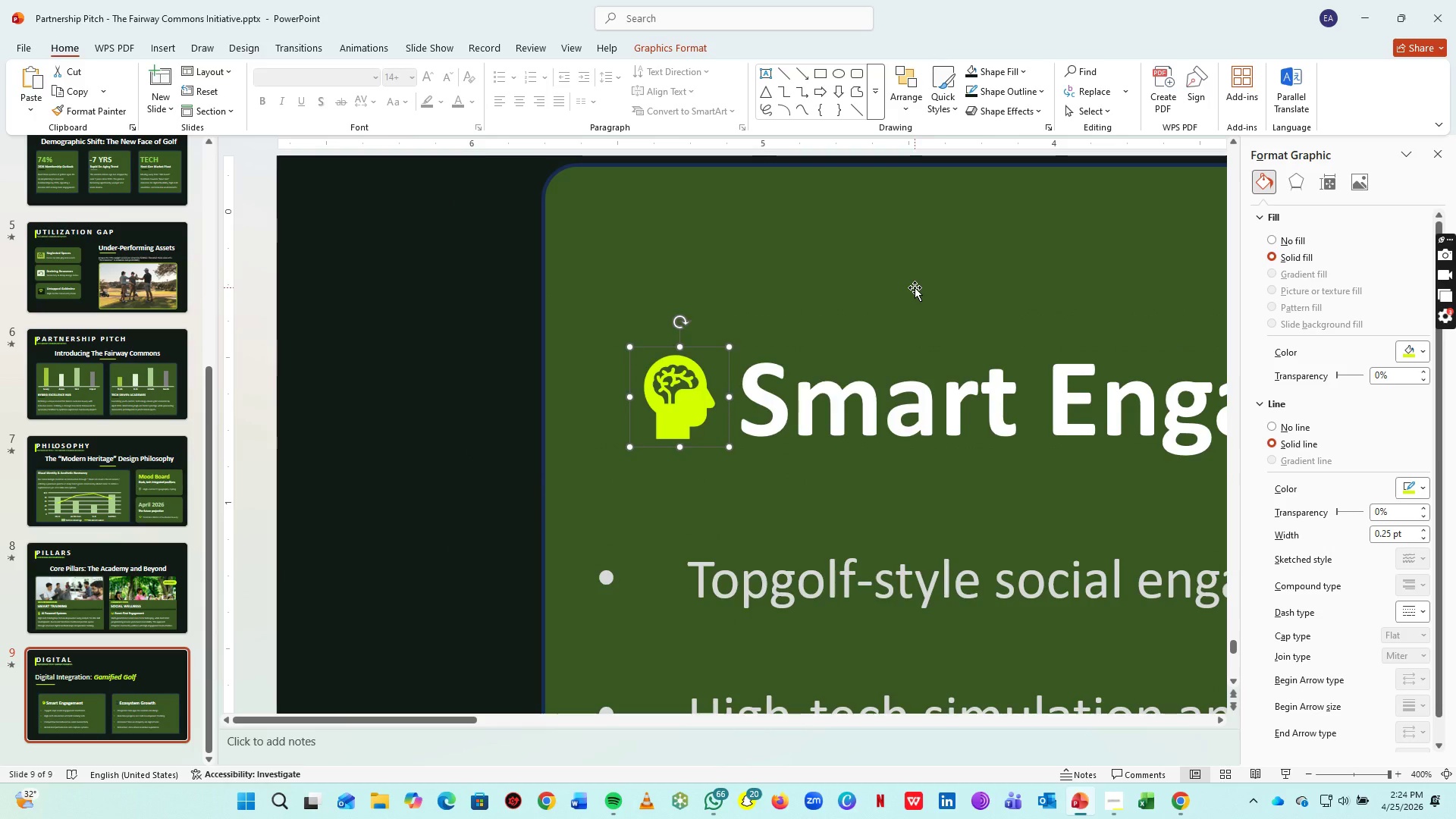 
hold_key(key=ShiftLeft, duration=0.44)
left_click([915, 287])
 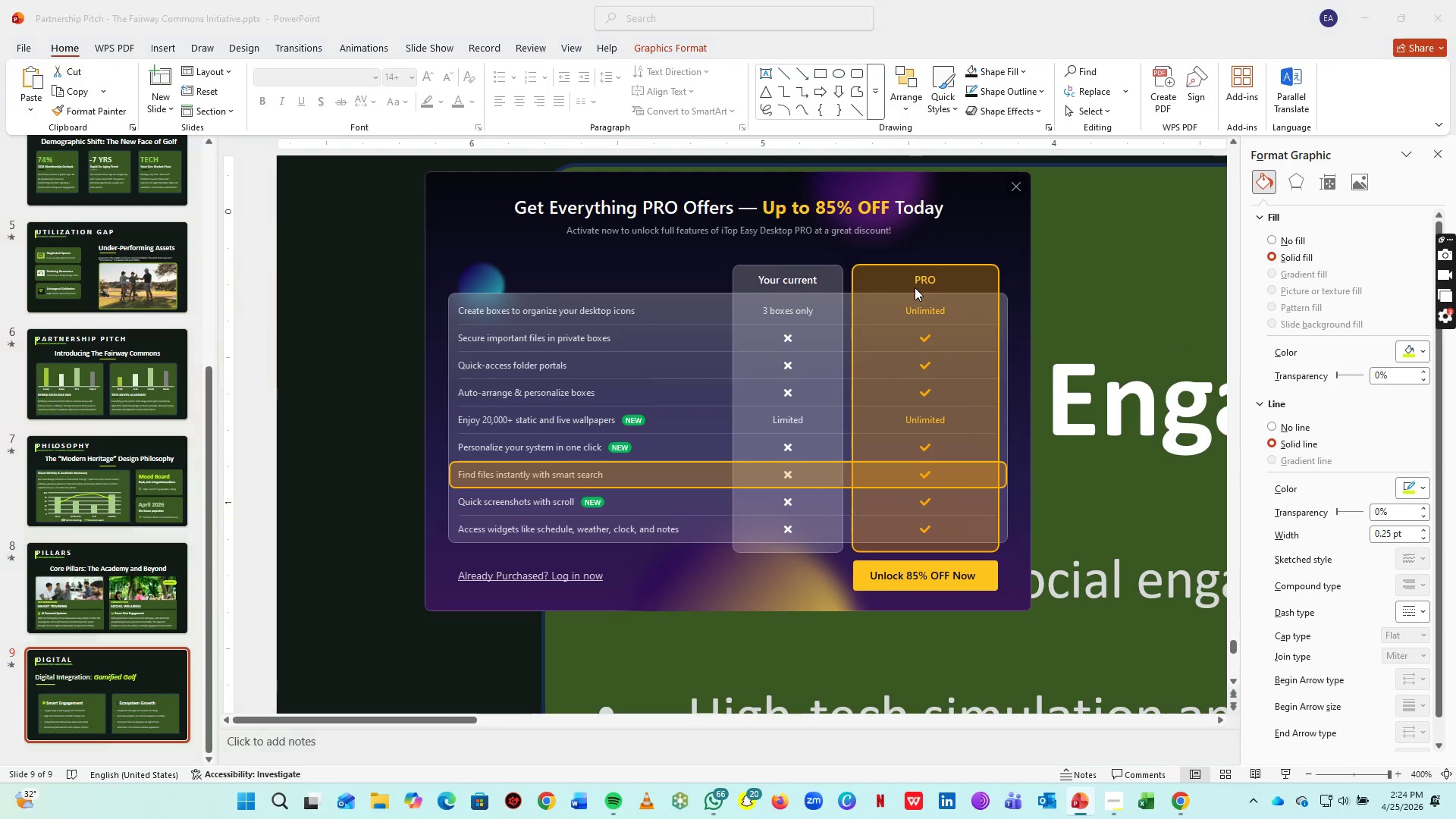 
hold_key(key=ControlLeft, duration=0.34)
 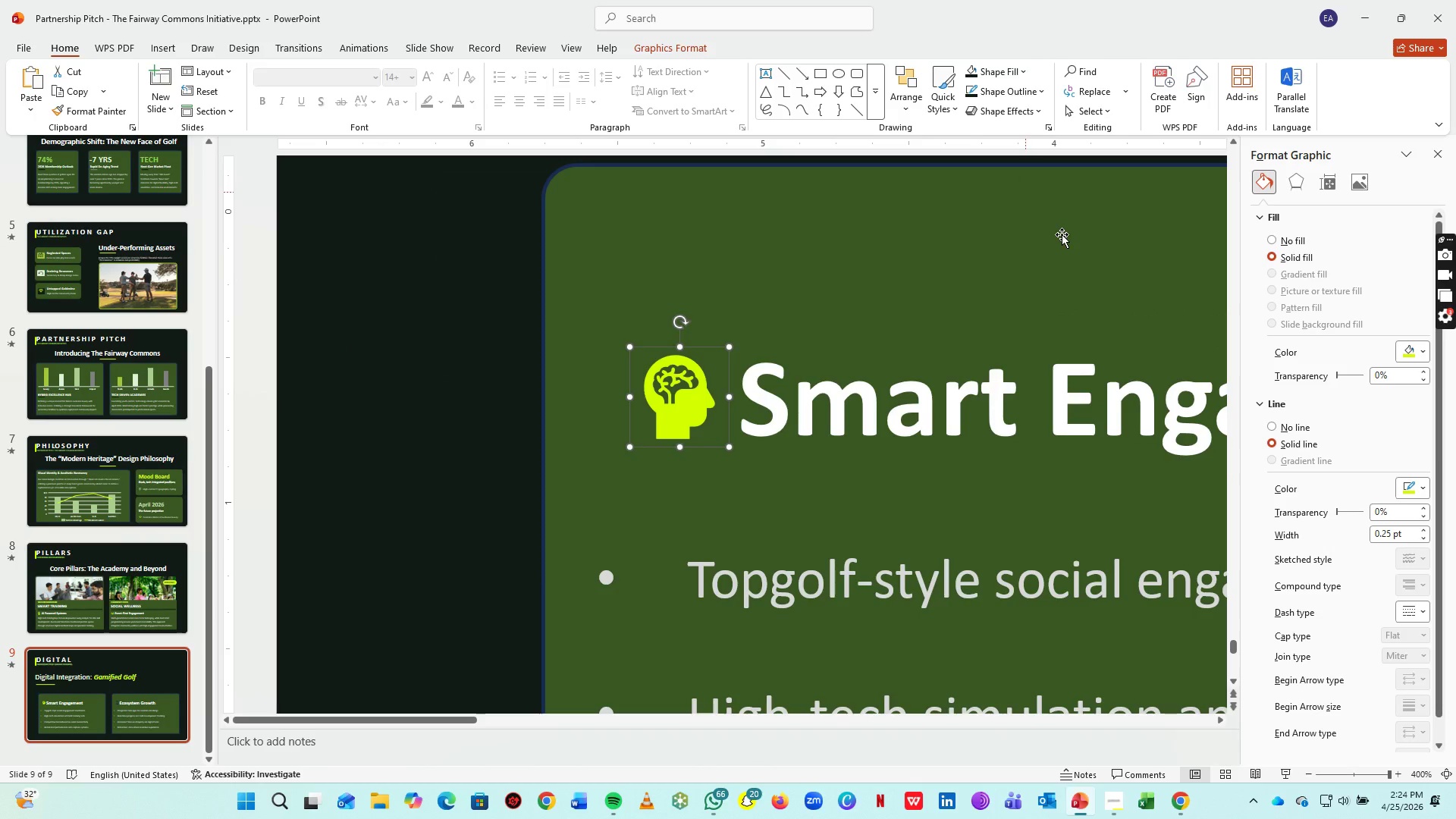 
double_click([1068, 255])
 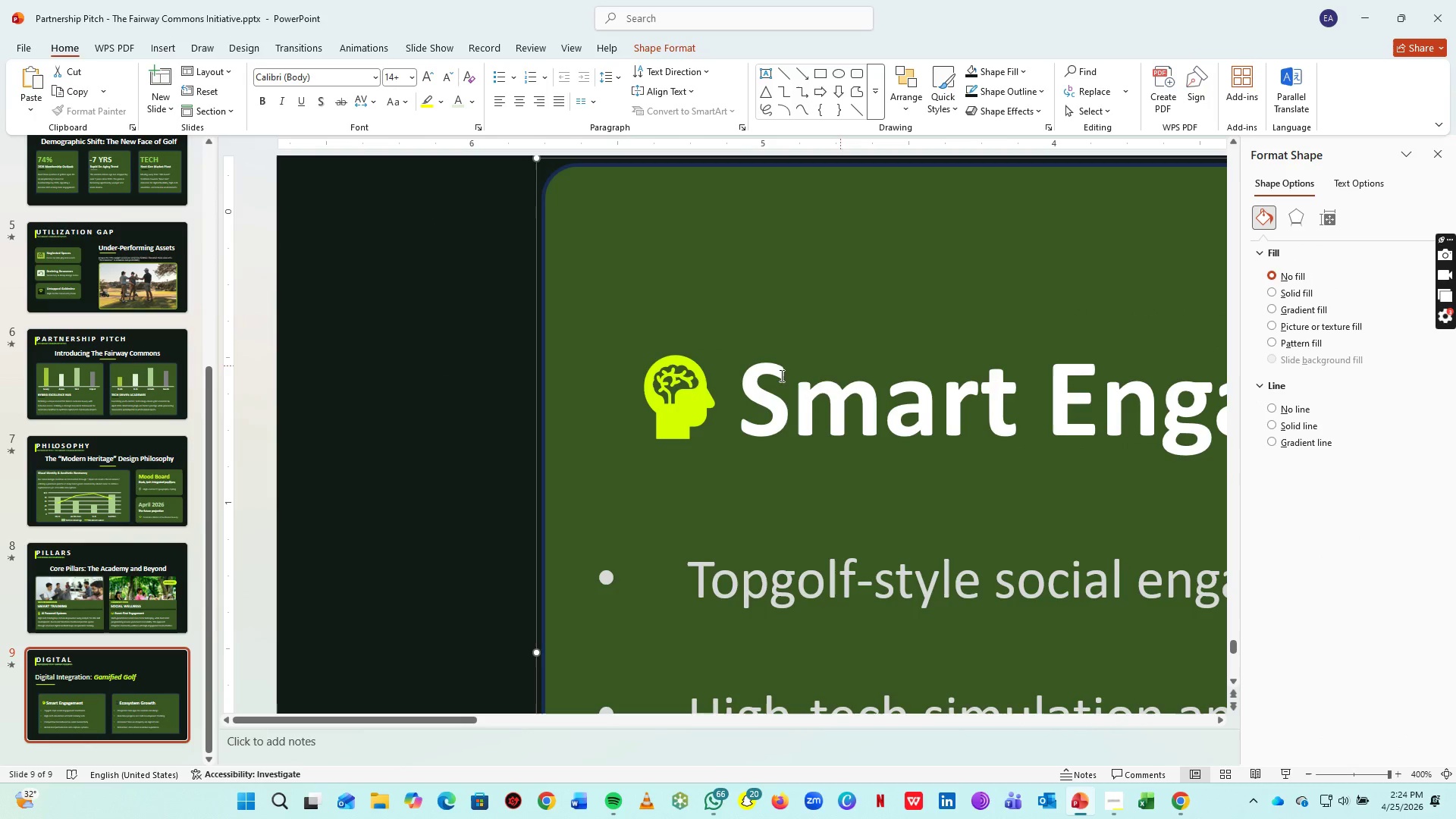 
hold_key(key=ShiftLeft, duration=1.55)
left_click([679, 387])
 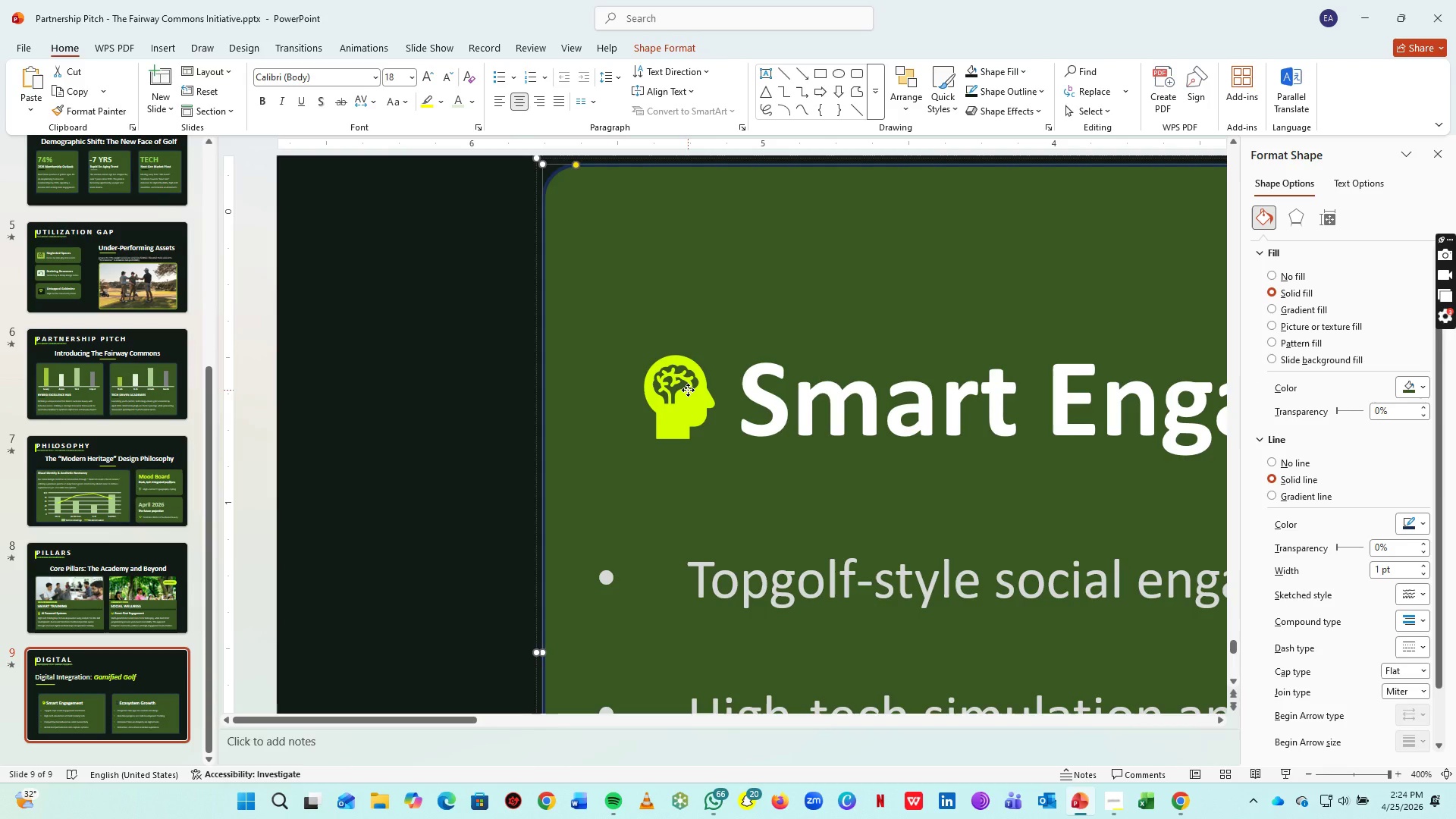 
left_click([688, 390])
 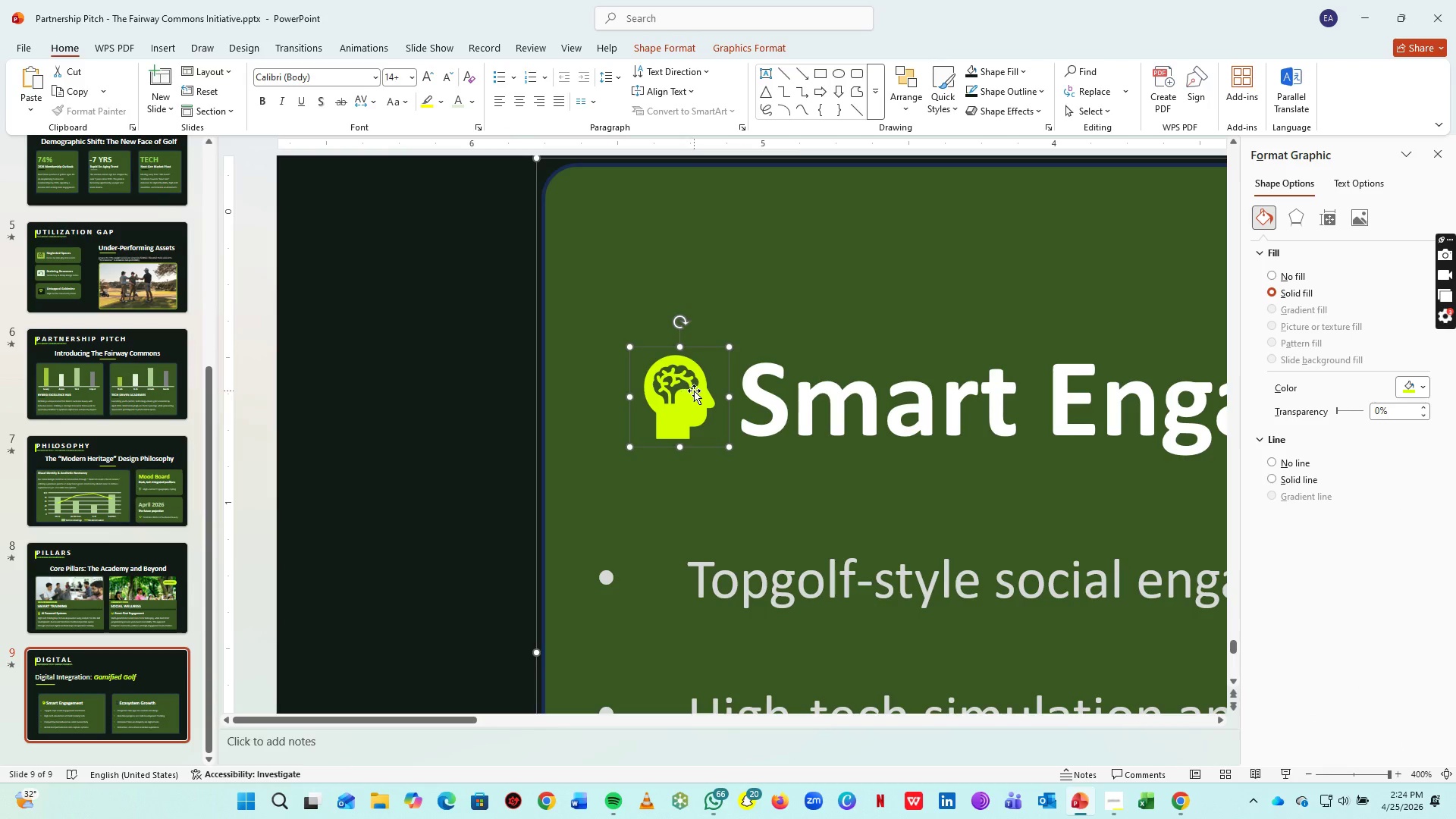 
hold_key(key=ControlLeft, duration=0.72)
 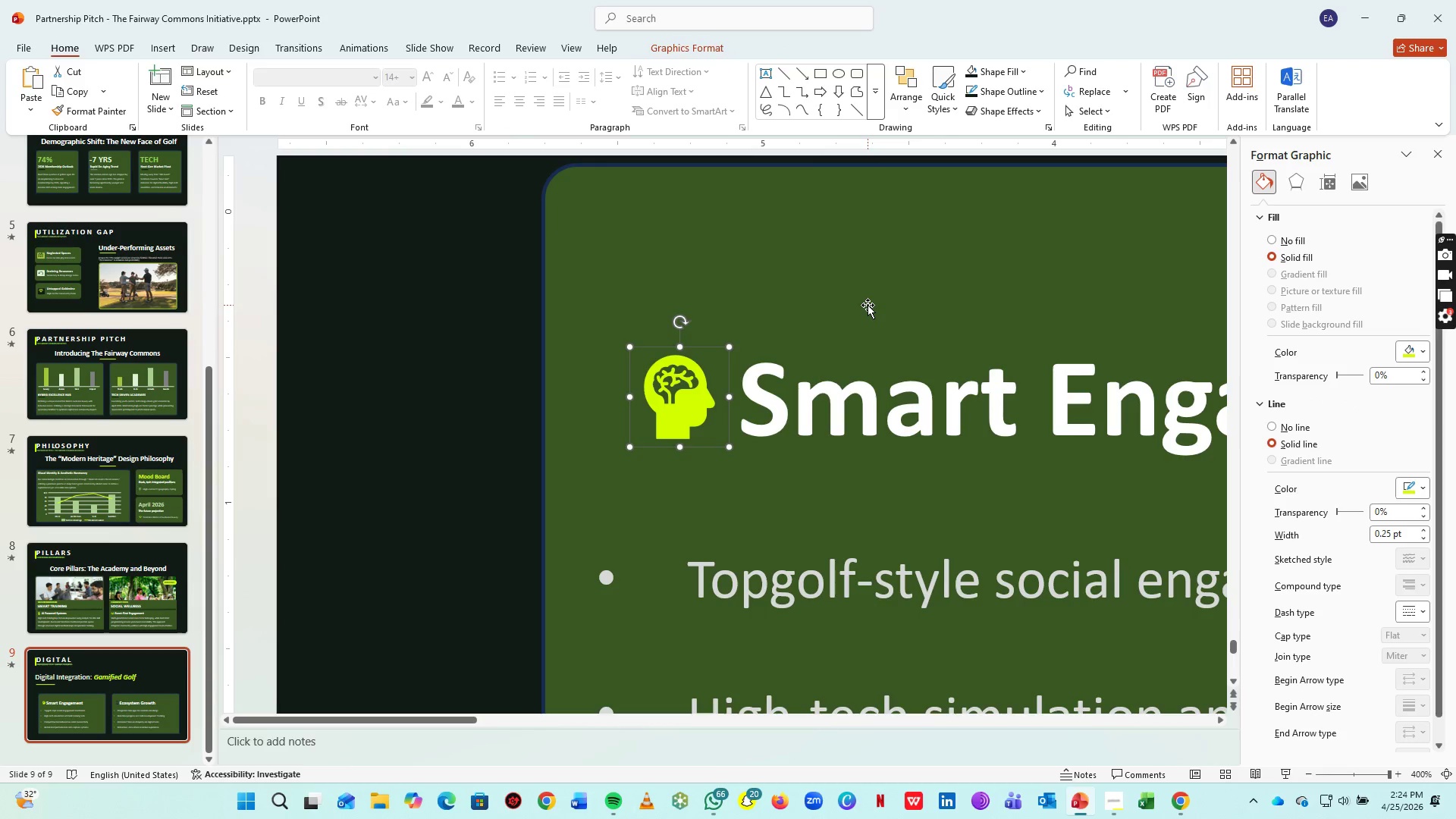 
hold_key(key=ShiftLeft, duration=1.42)
left_click([868, 305])
 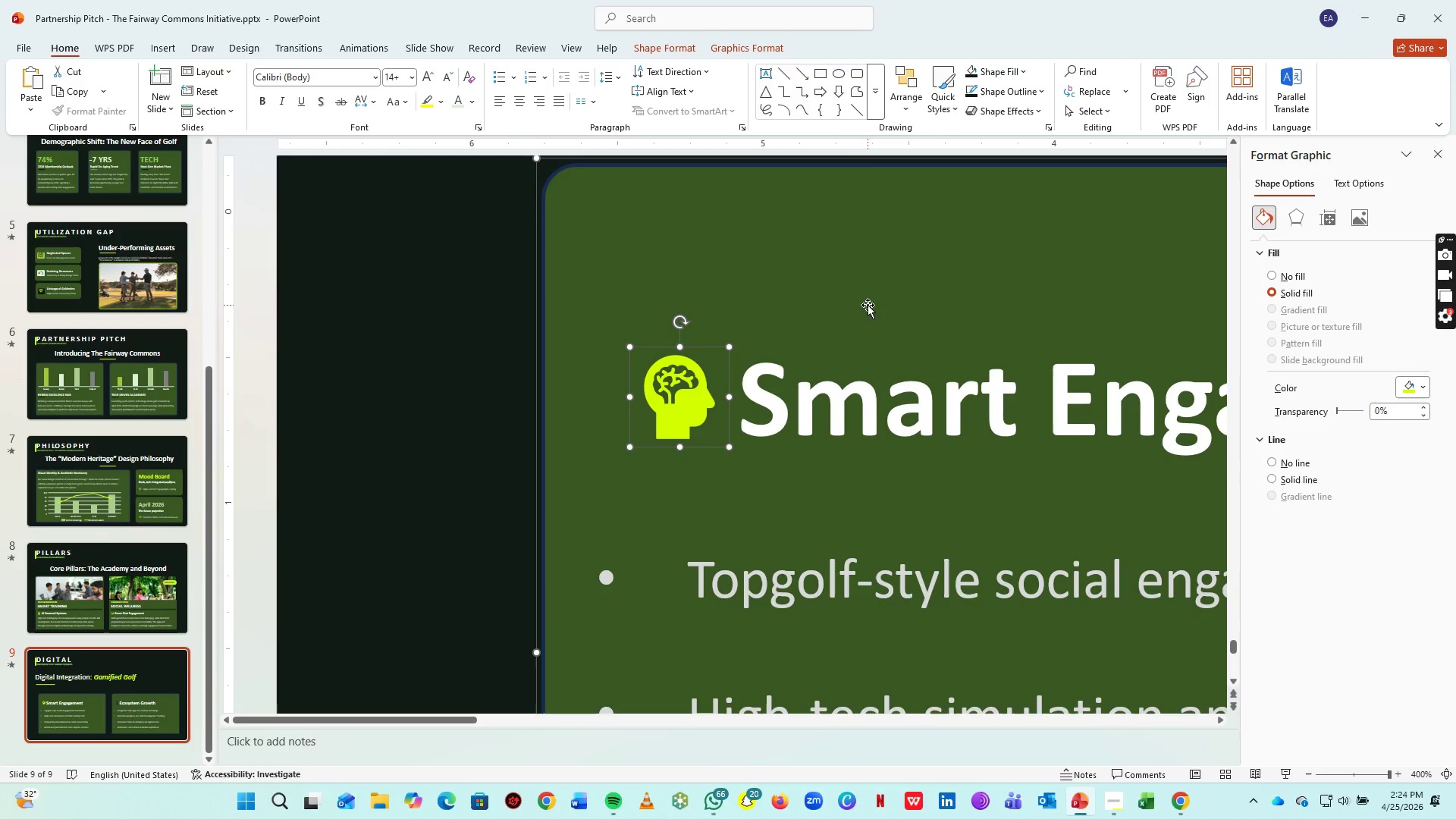 
key(Control+G)
 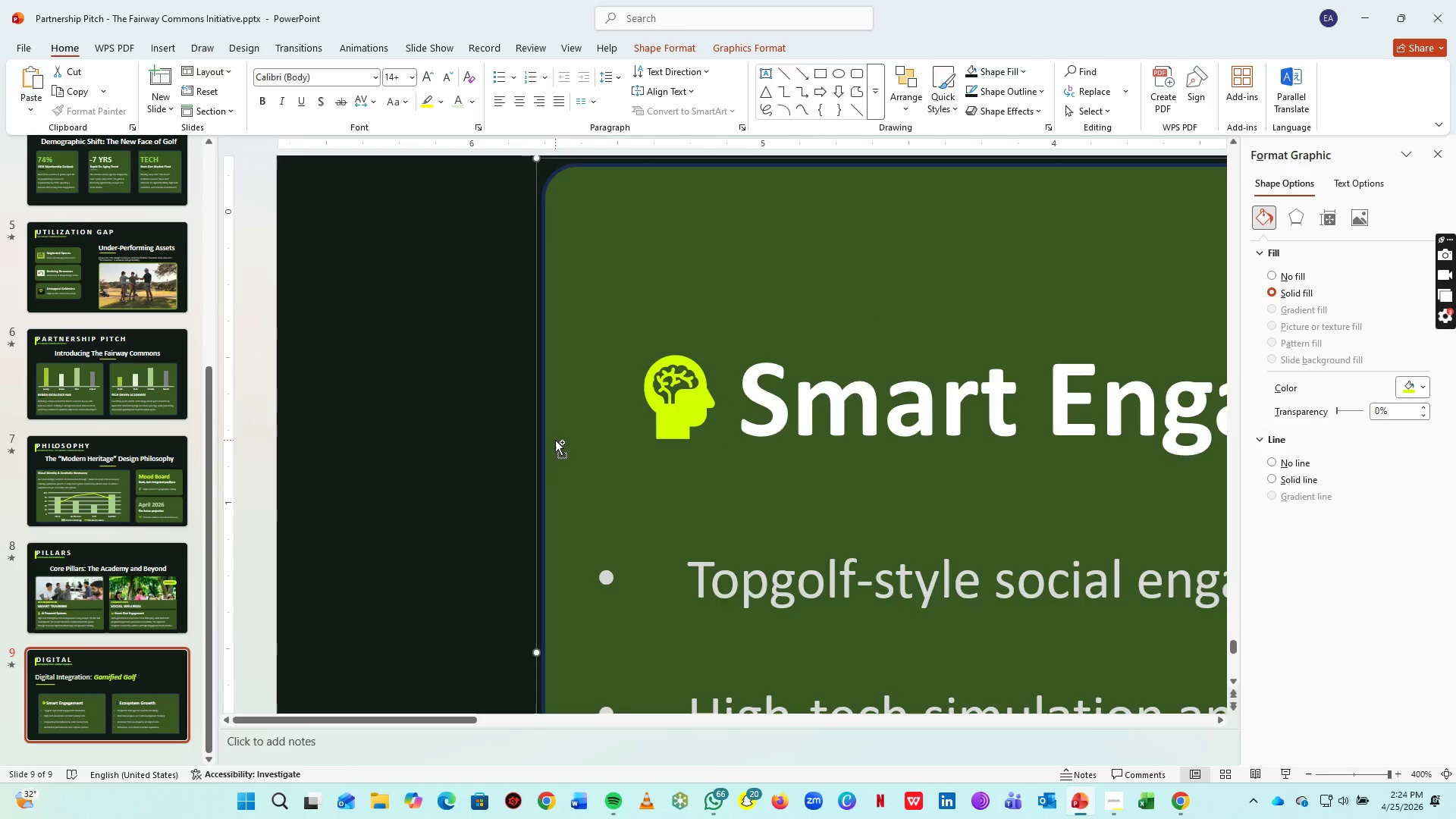 
scroll: coordinate [802, 414], scroll_direction: down, amount: 4.0
 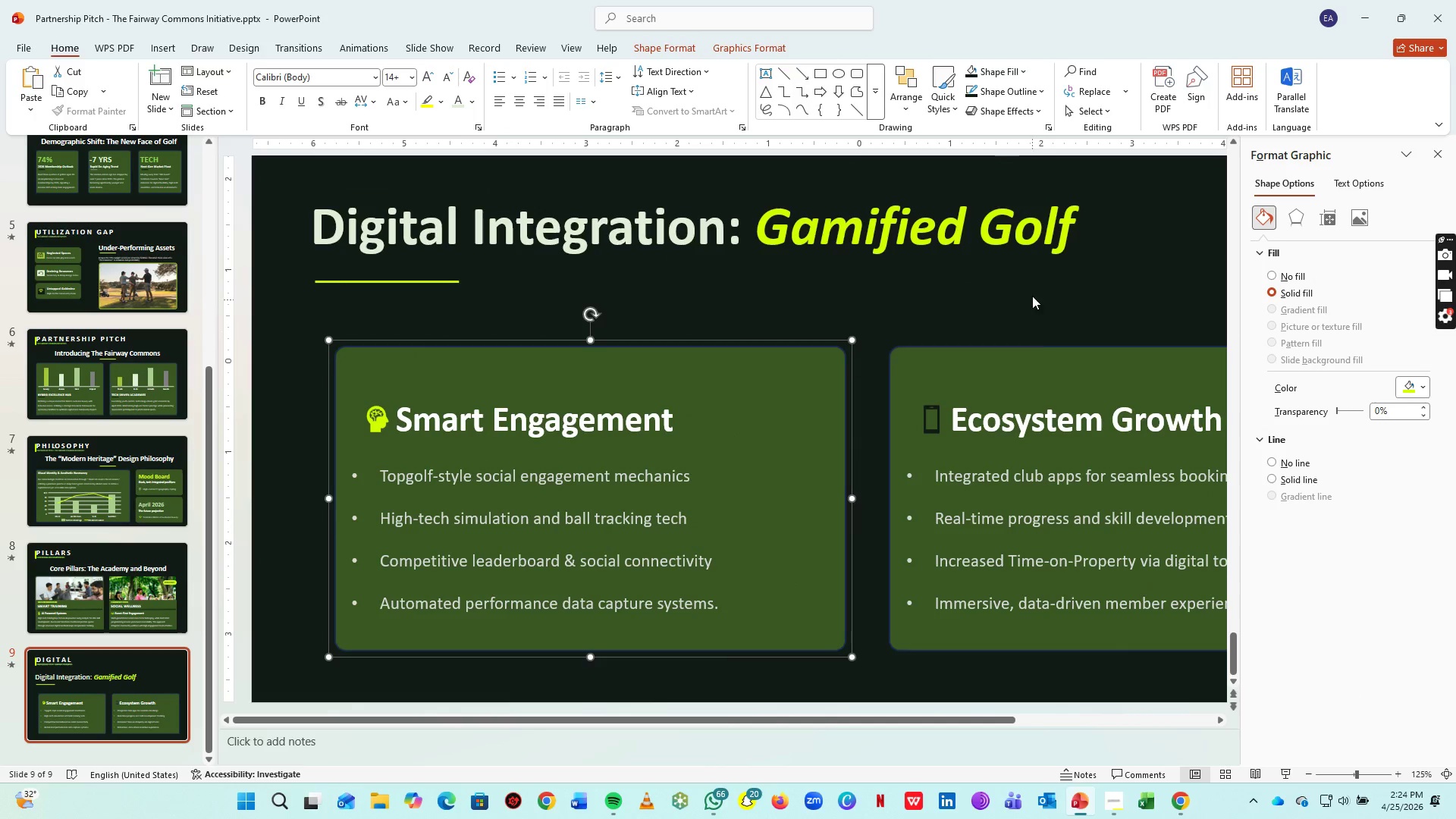 
key(Control+ControlLeft)
 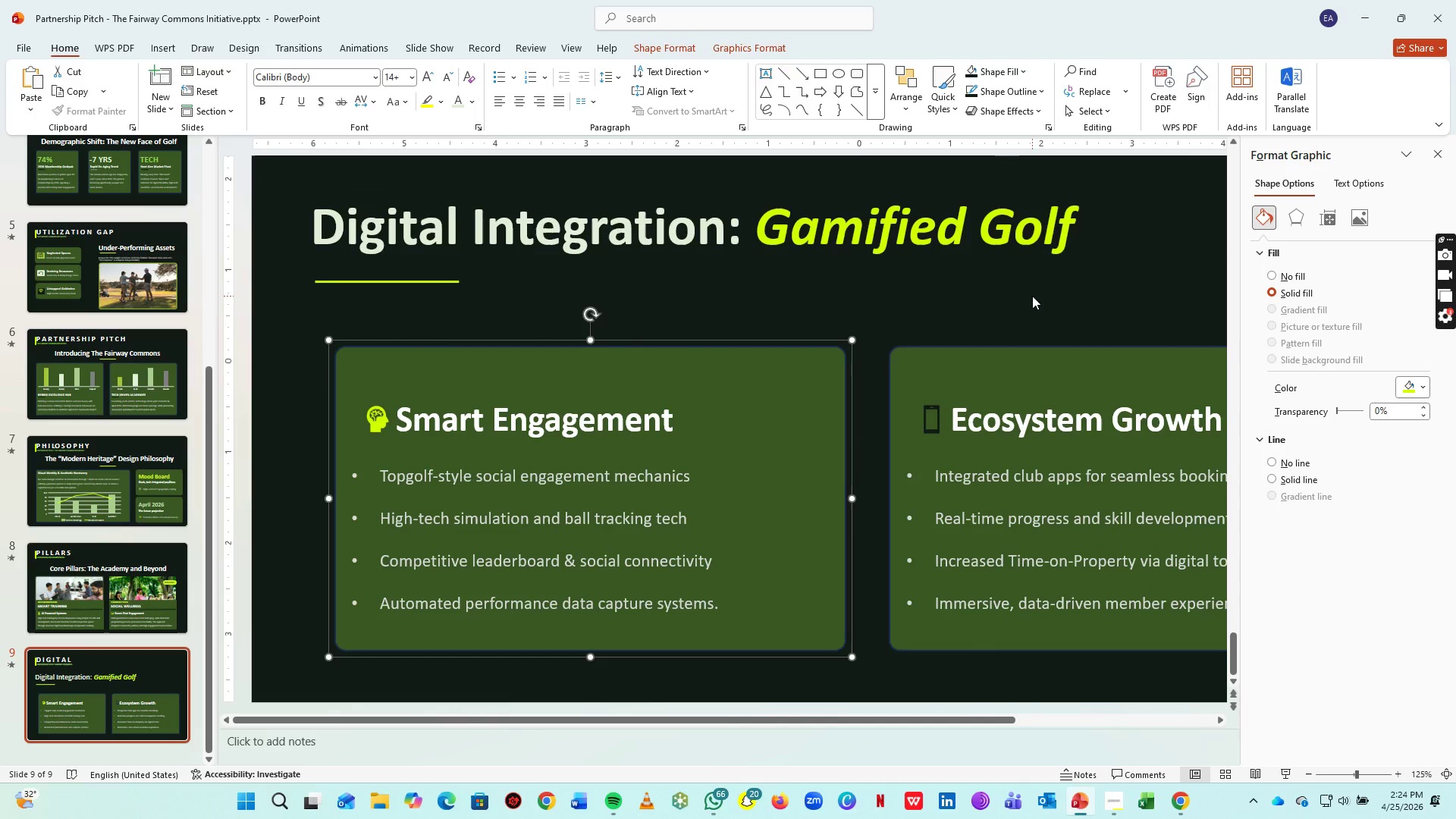 
left_click([1032, 296])
 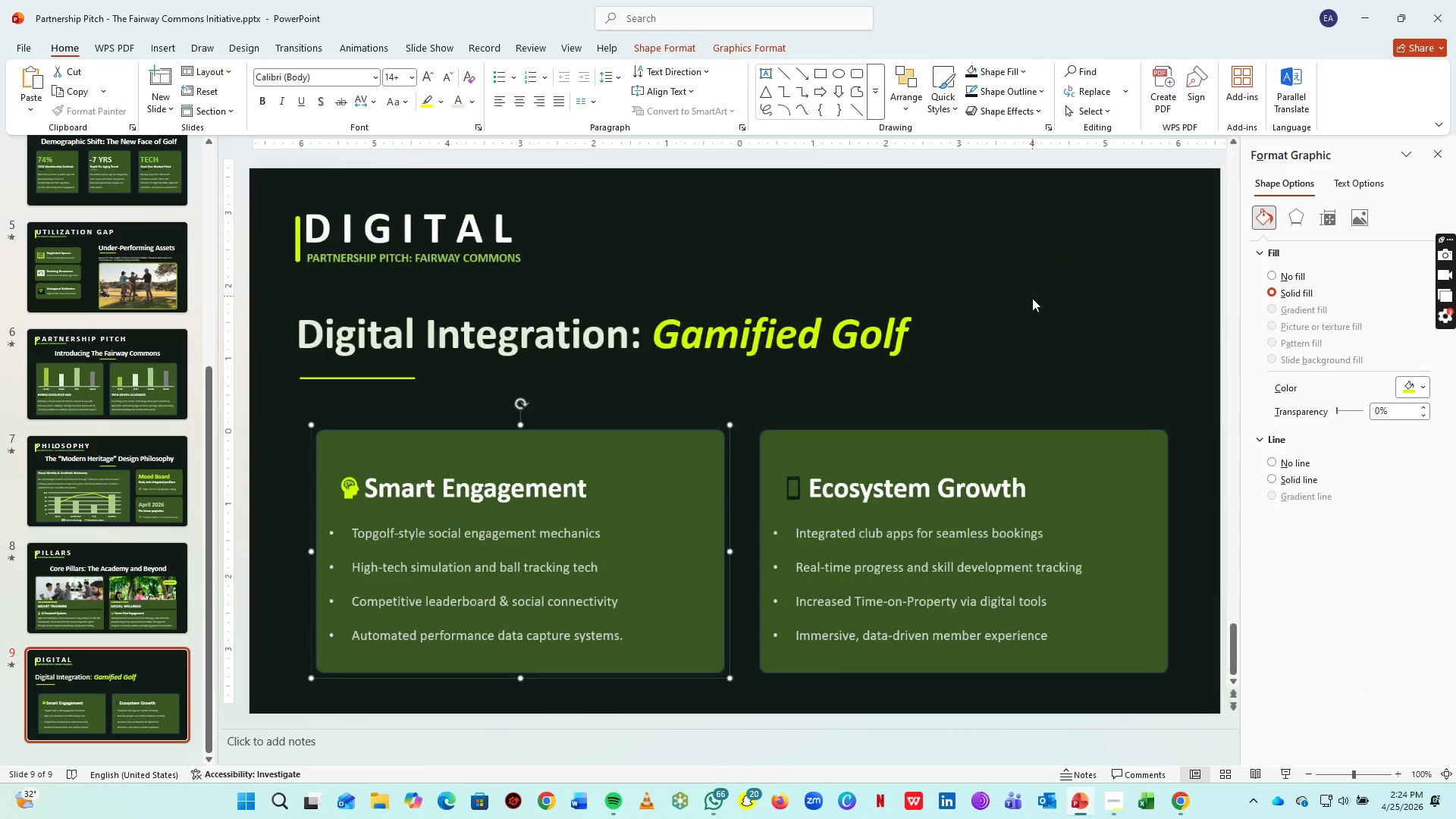 
hold_key(key=ControlLeft, duration=0.47)
scroll: coordinate [1032, 298], scroll_direction: down, amount: 3.0
 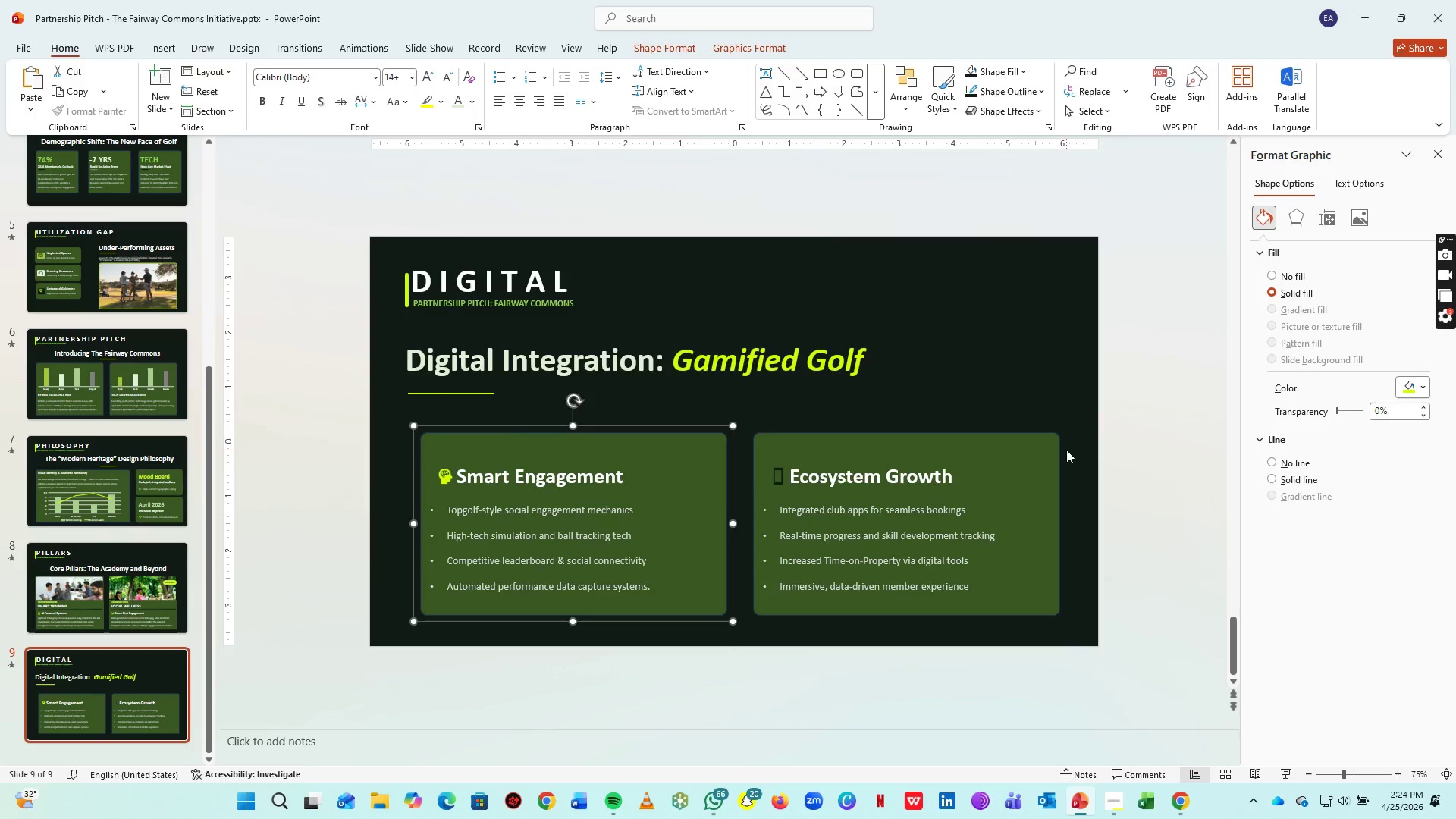 
hold_key(key=ControlLeft, duration=0.75)
scroll: coordinate [1066, 450], scroll_direction: up, amount: 2.0
 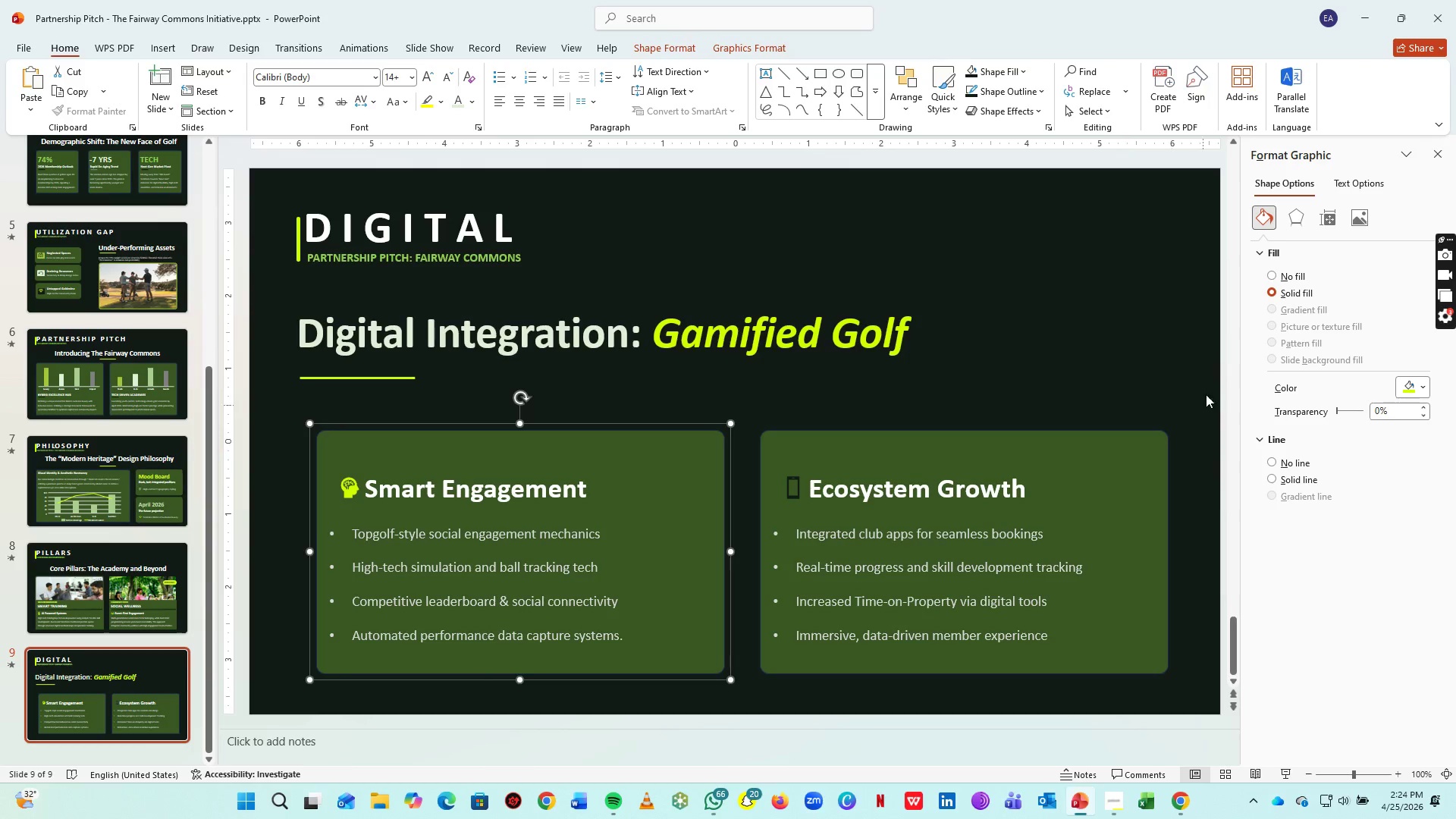 
left_click([1207, 383])
 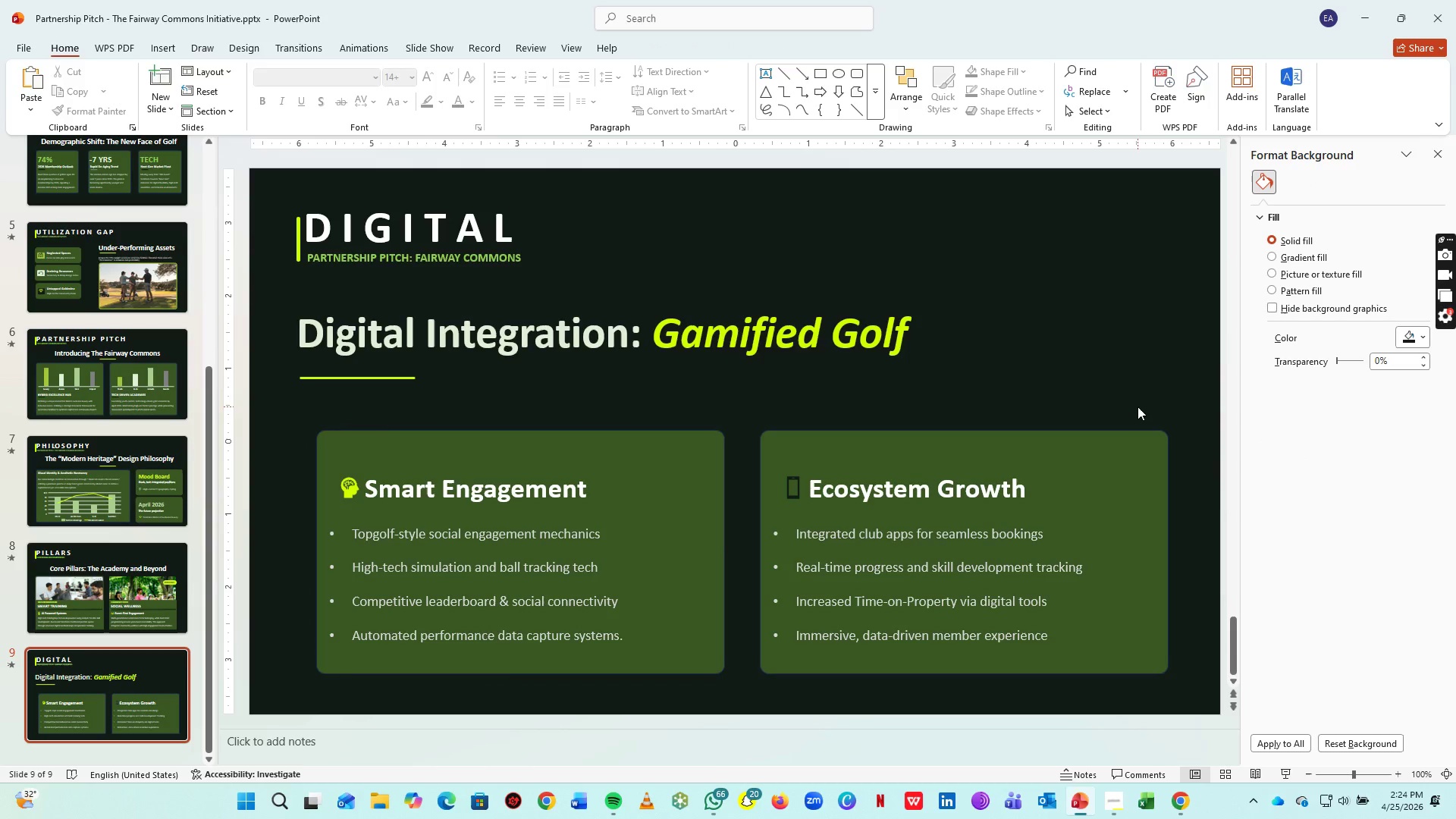 
key(Control+S)
 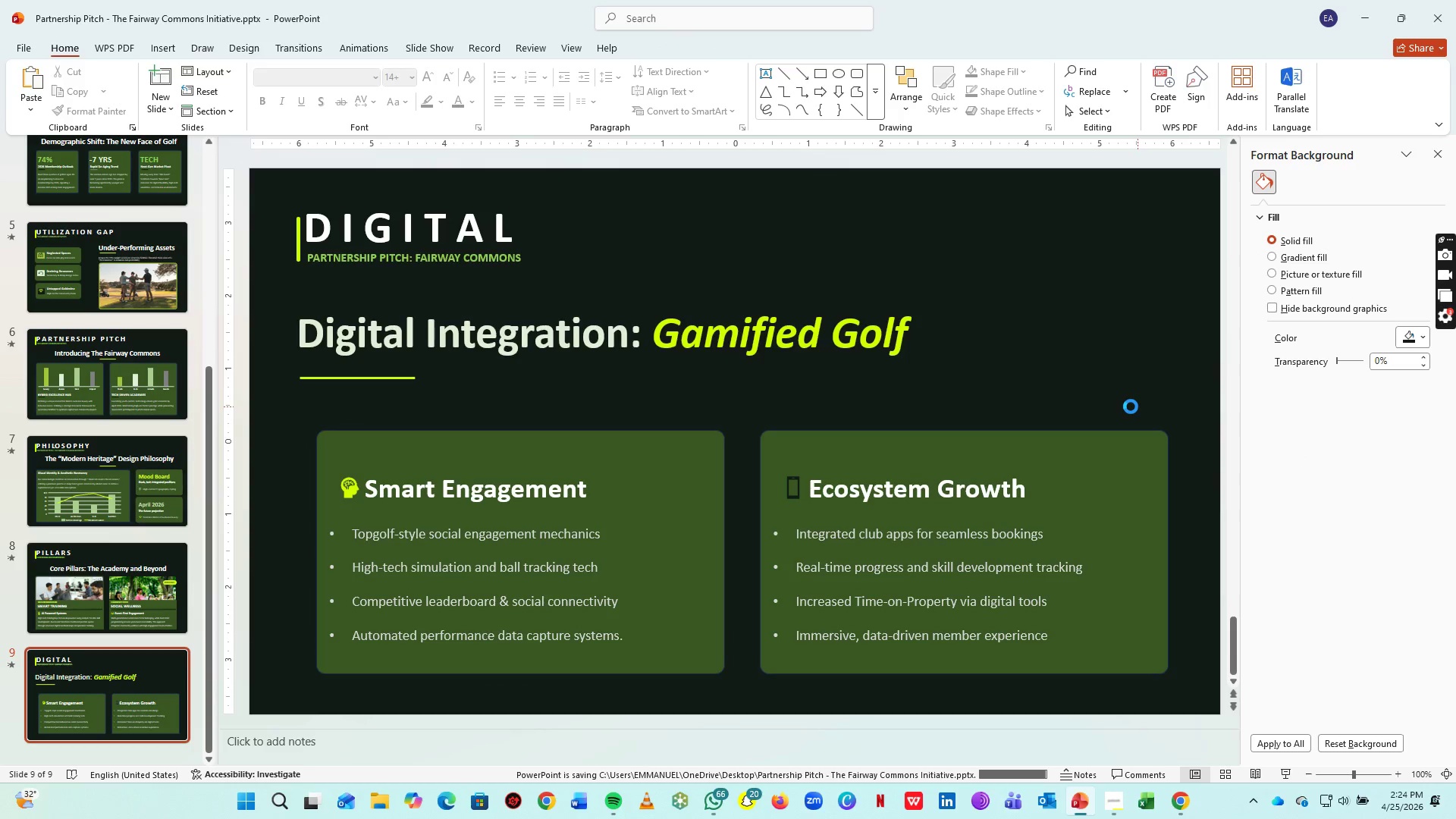 
key(Alt+AltLeft)
 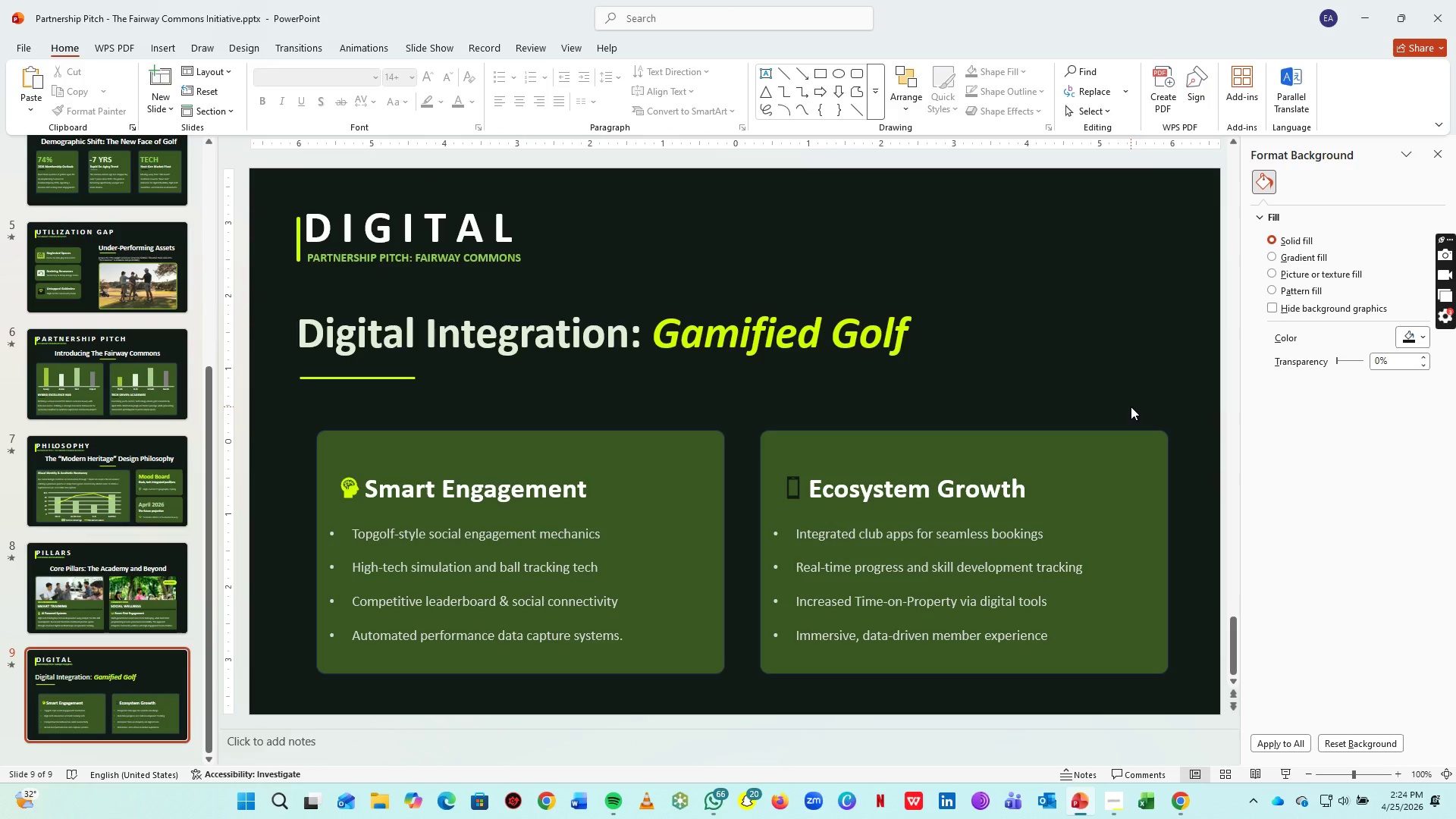 
key(Alt+Tab)
 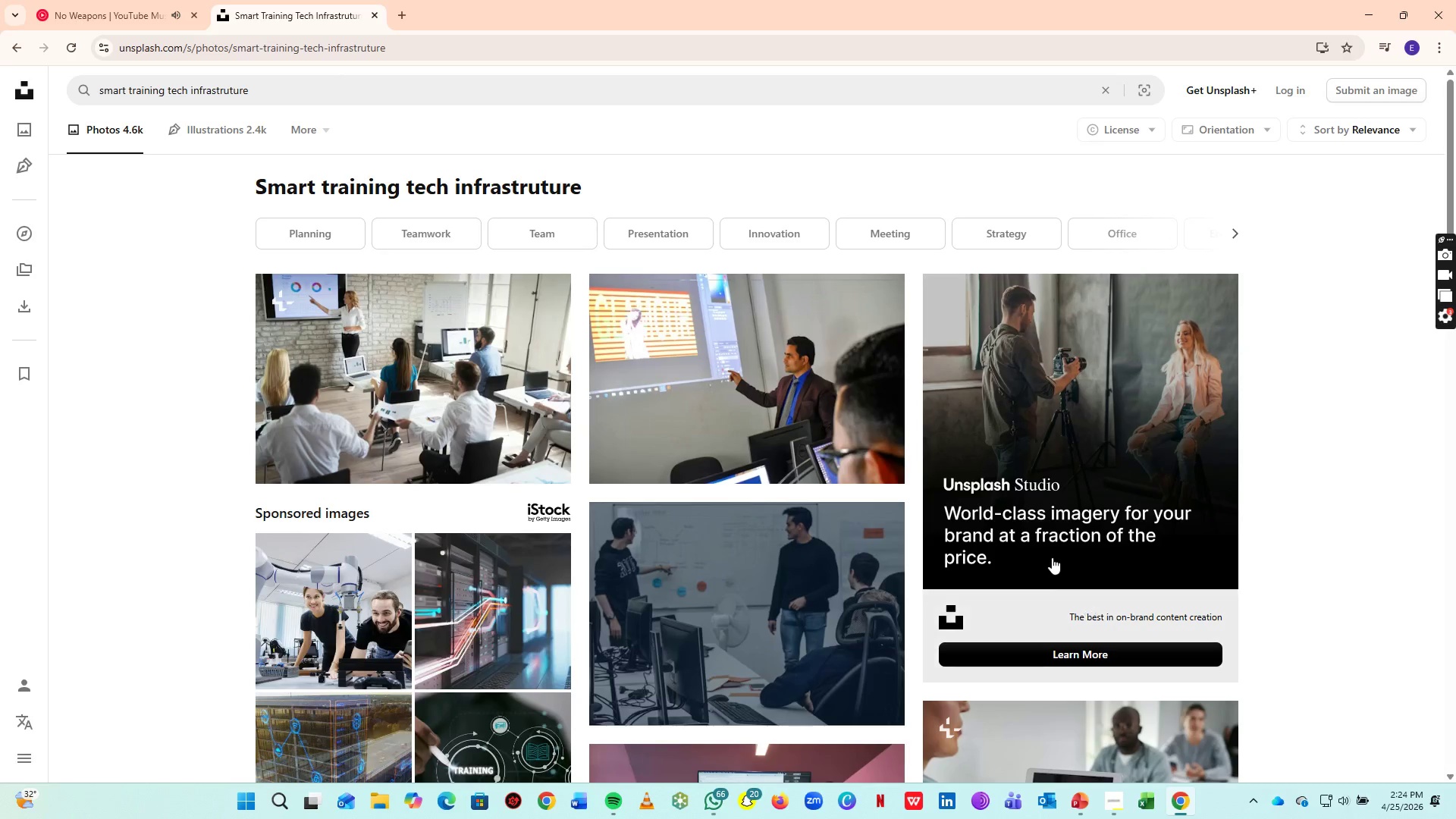 
key(Alt+Tab)
 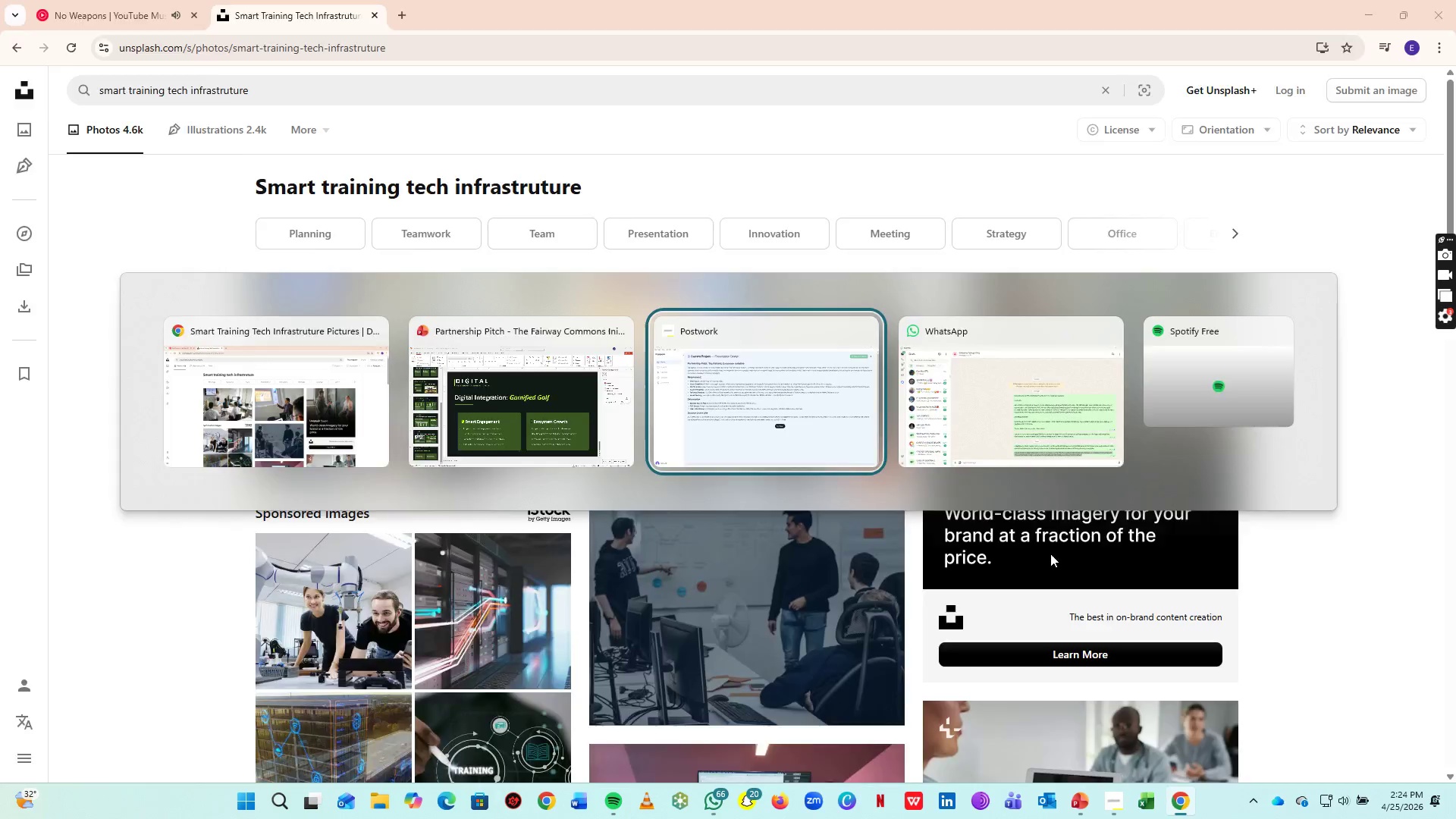 
key(Alt+Tab)